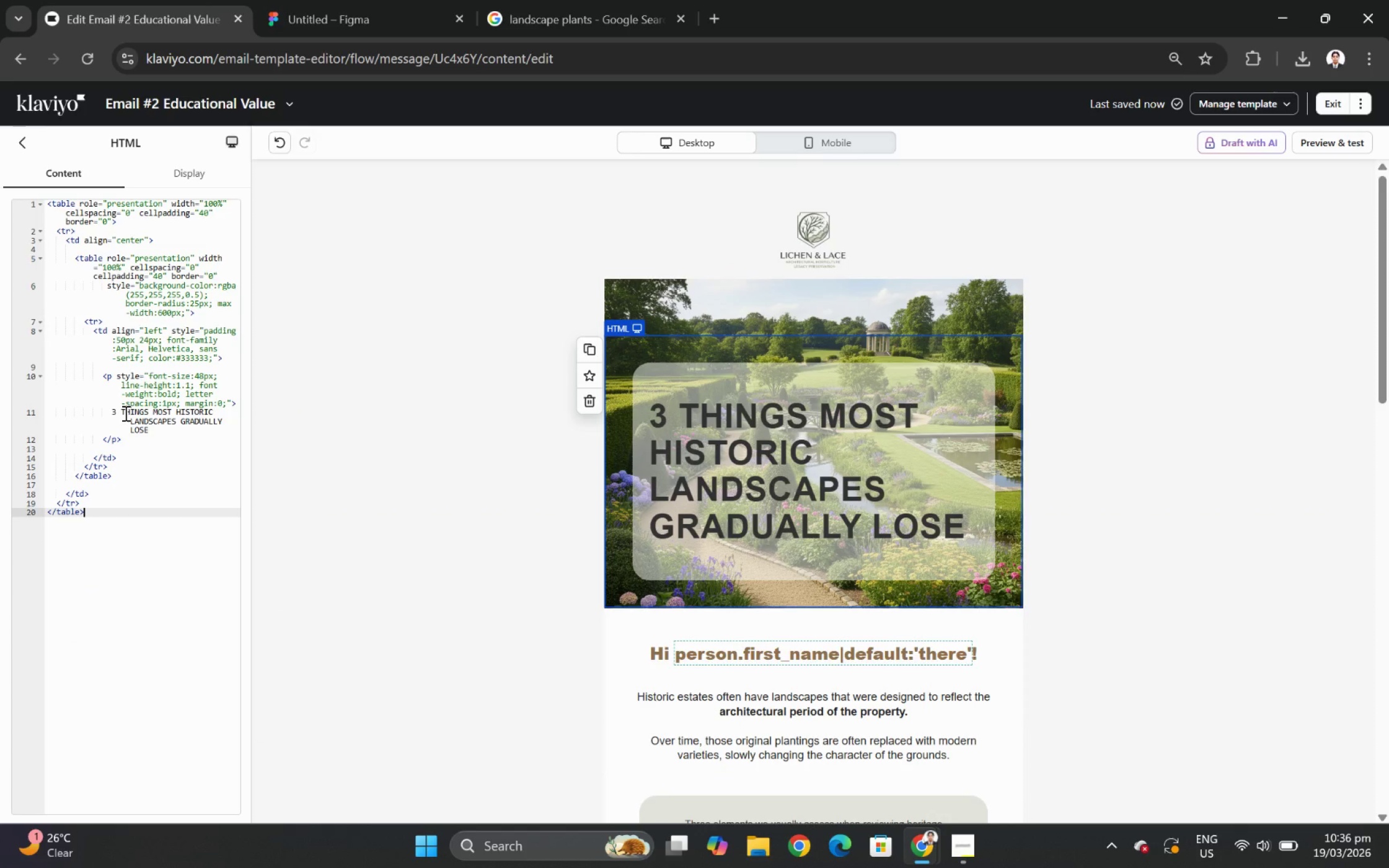 
left_click_drag(start_coordinate=[125, 413], to_coordinate=[146, 412])
 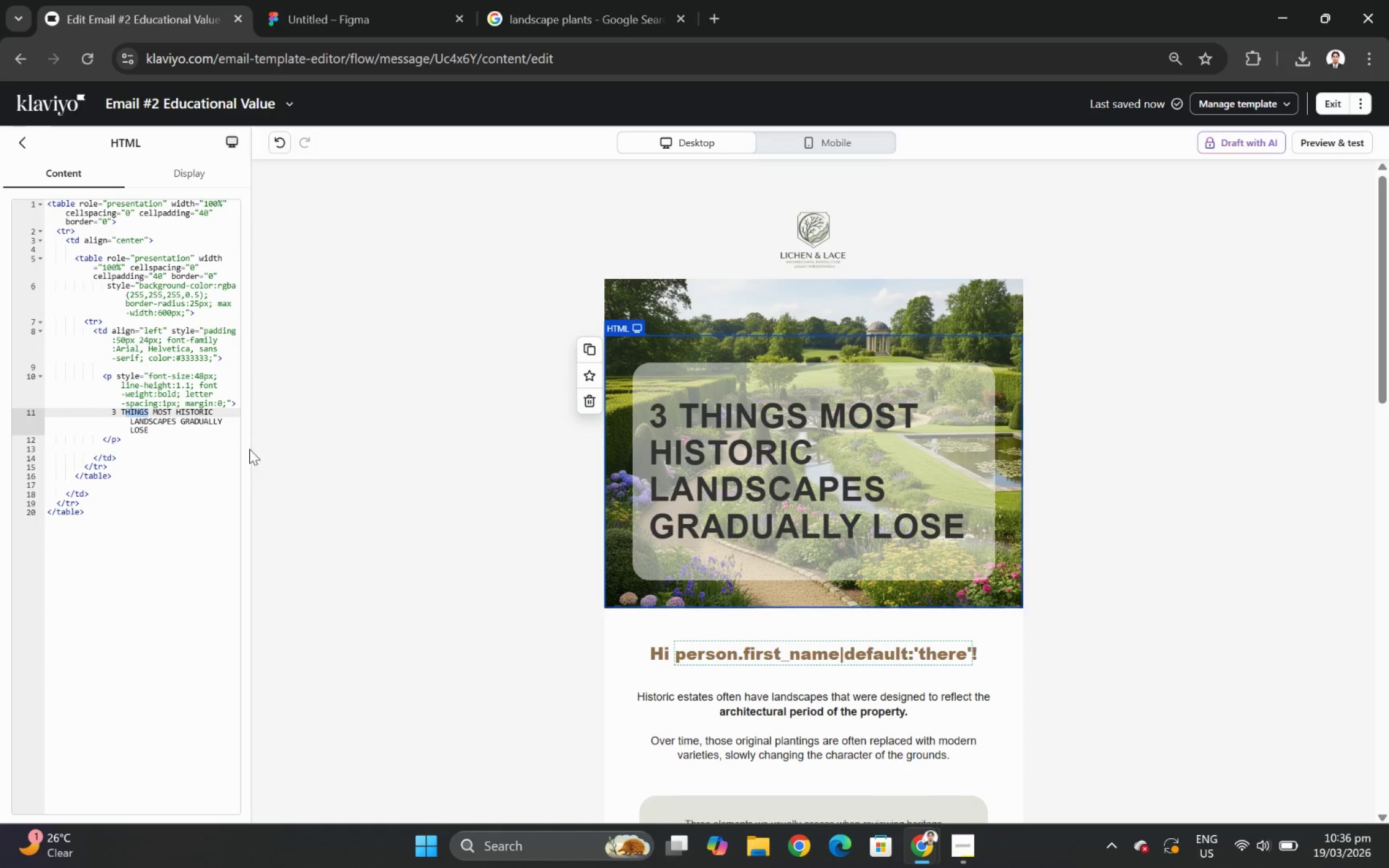 
type(hings)
 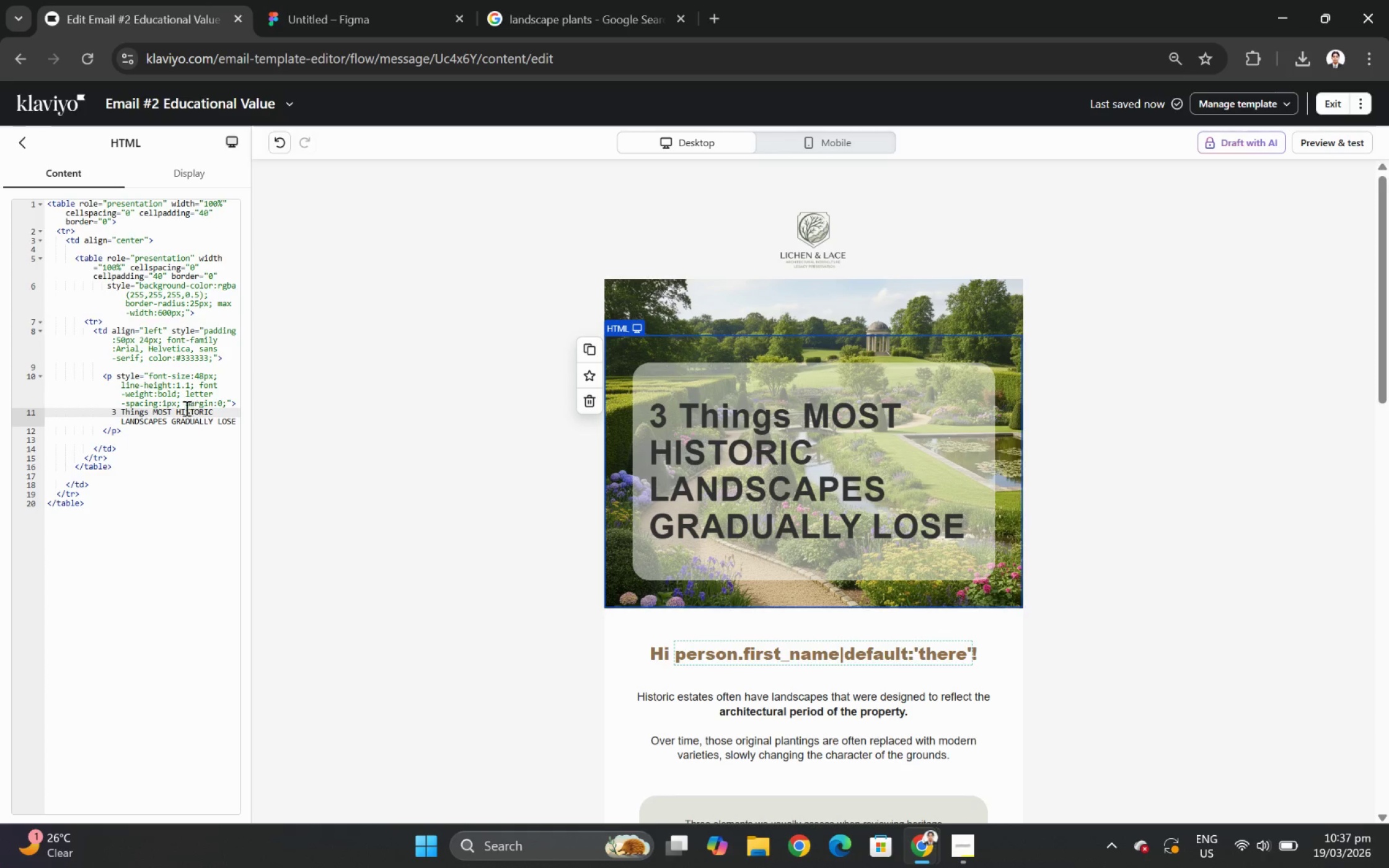 
left_click([170, 411])
 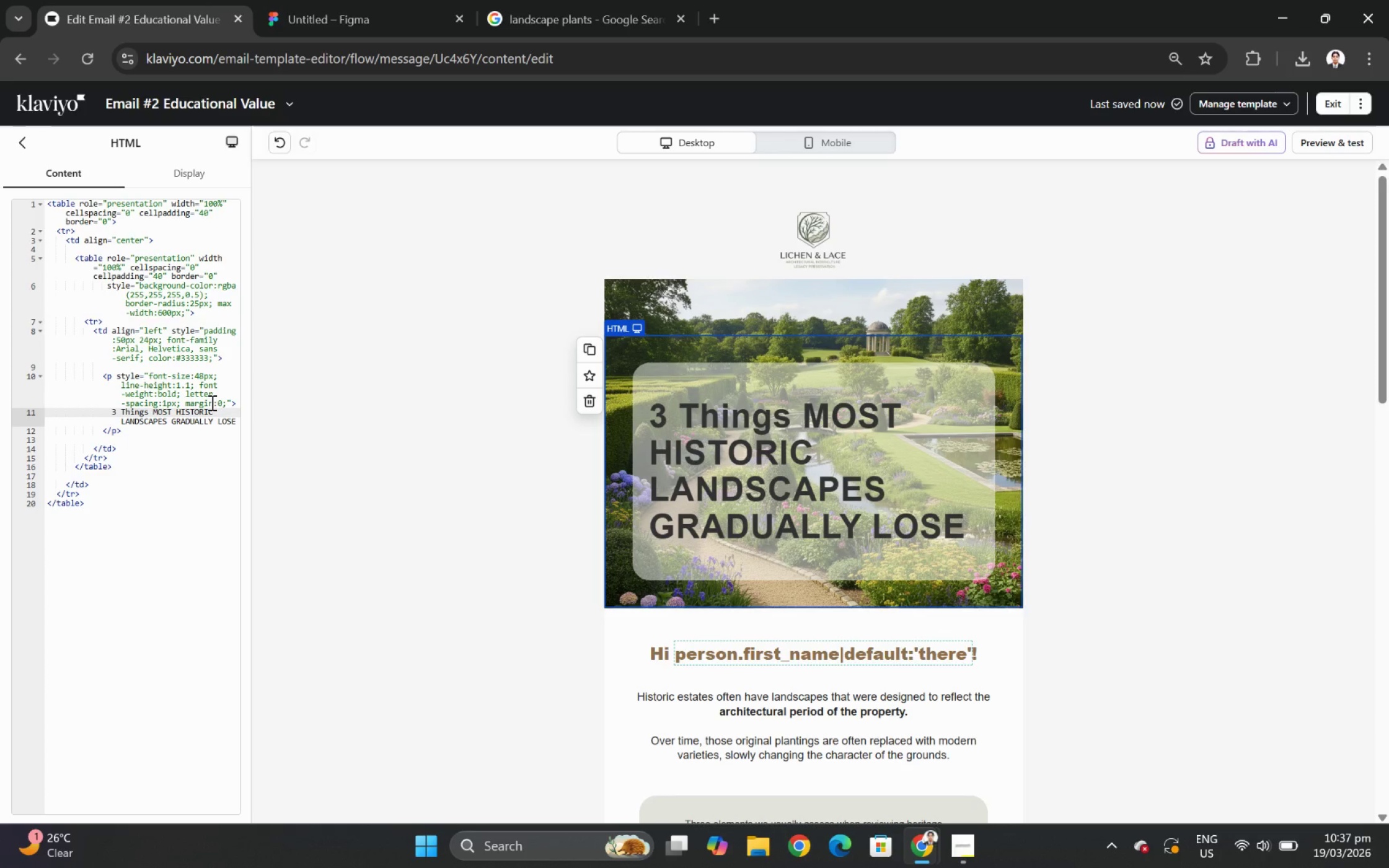 
key(Backspace)
key(Backspace)
key(Backspace)
type(ost)
 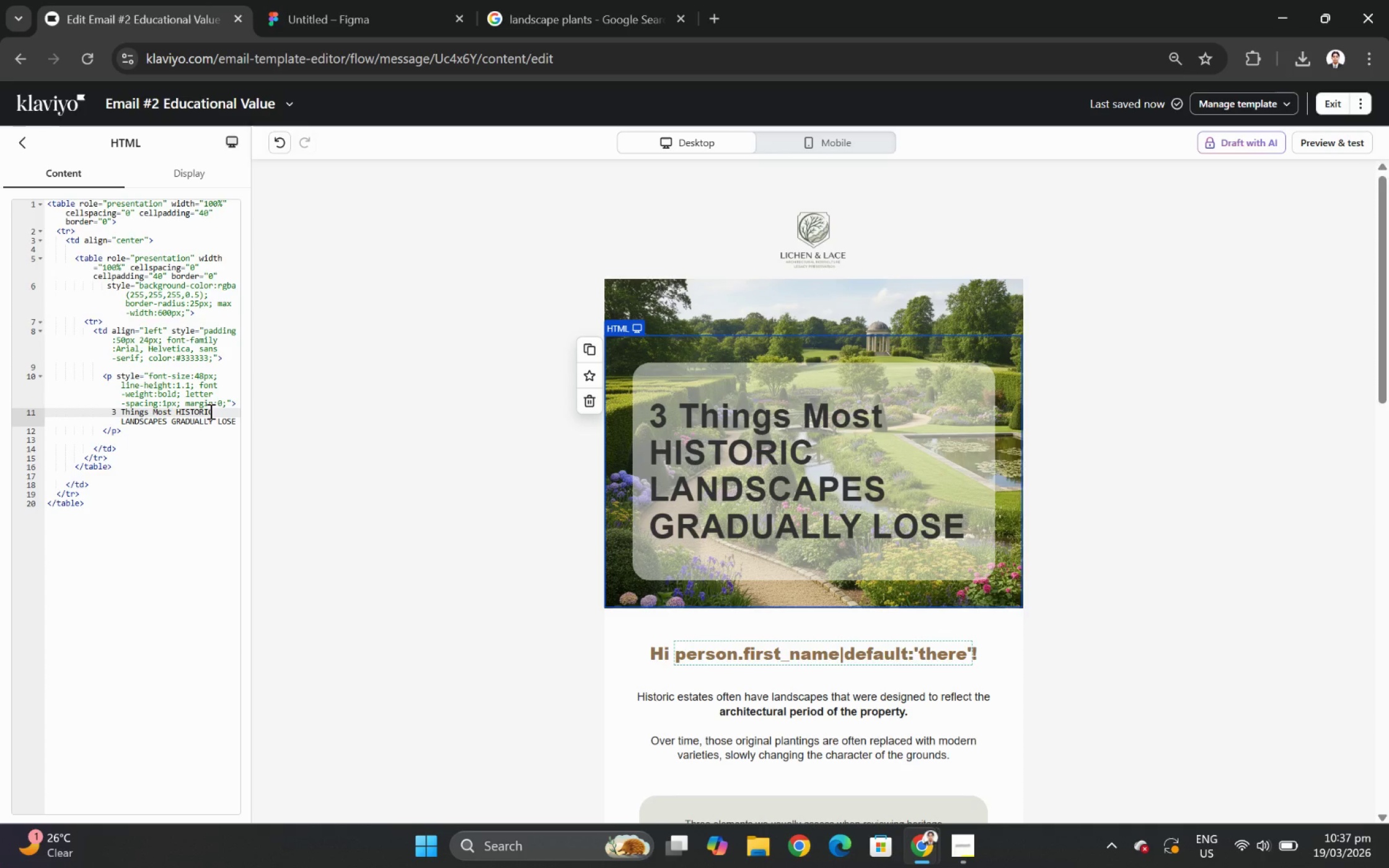 
left_click_drag(start_coordinate=[213, 411], to_coordinate=[181, 411])
 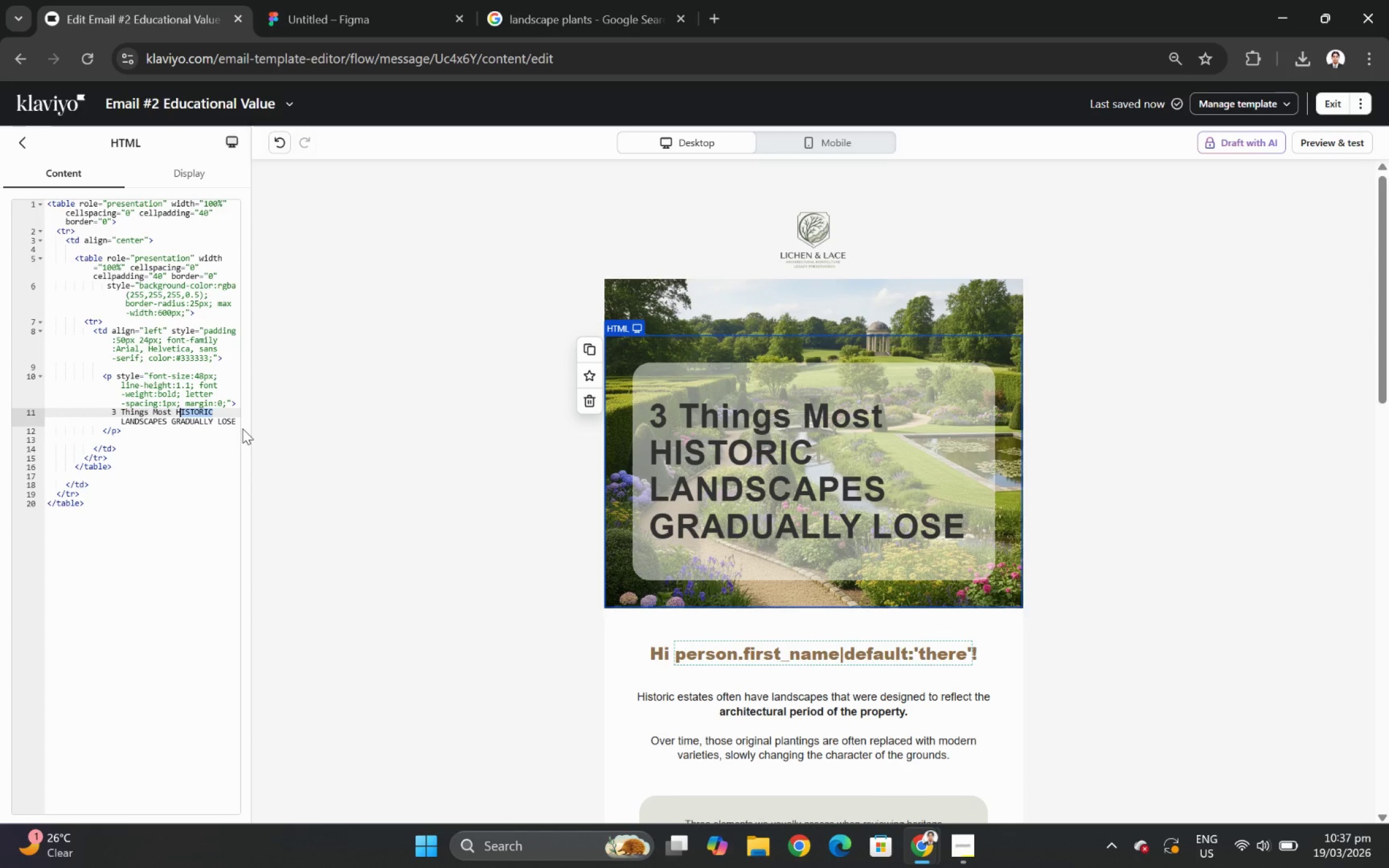 
type(istoric)
 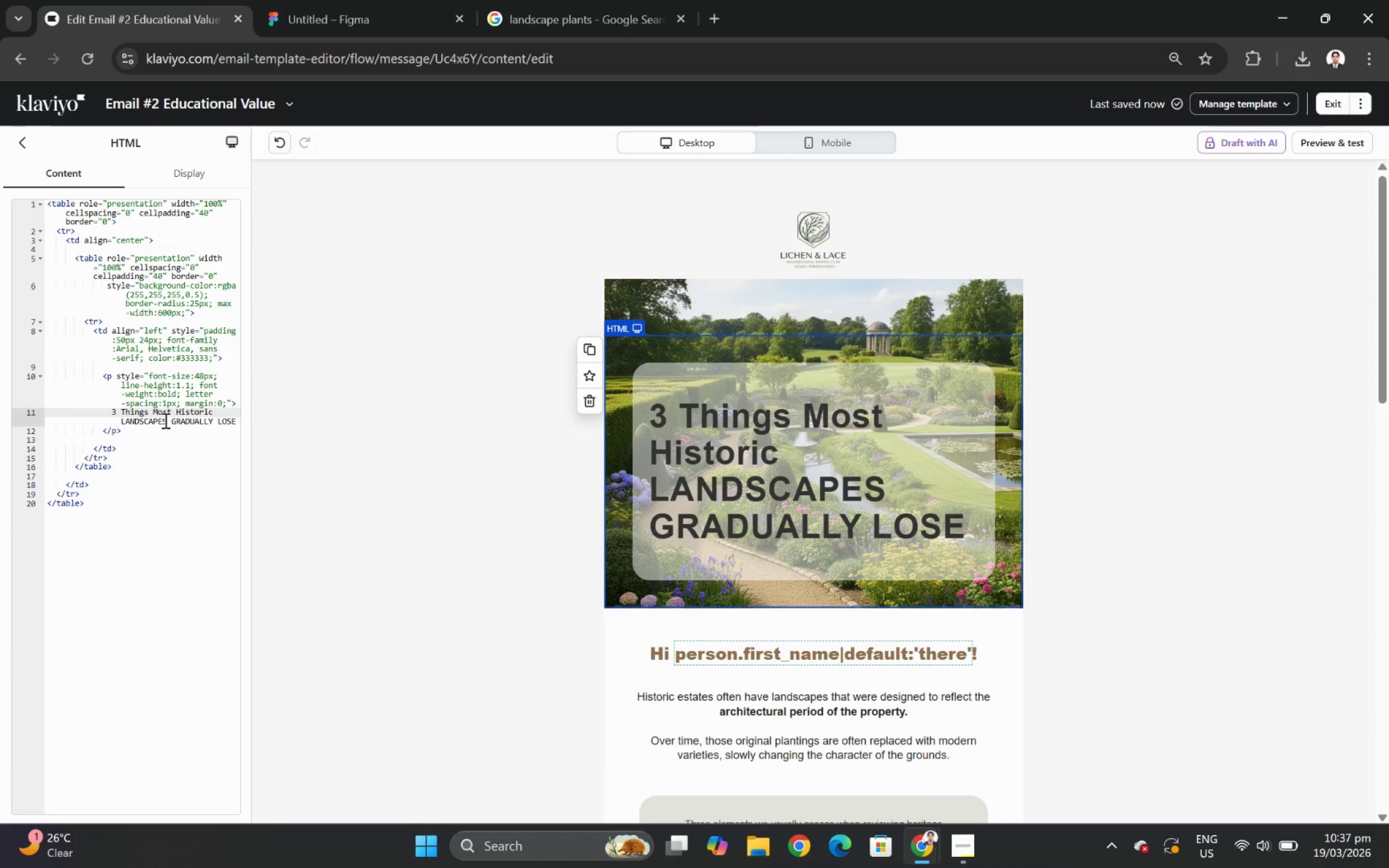 
left_click([164, 420])
 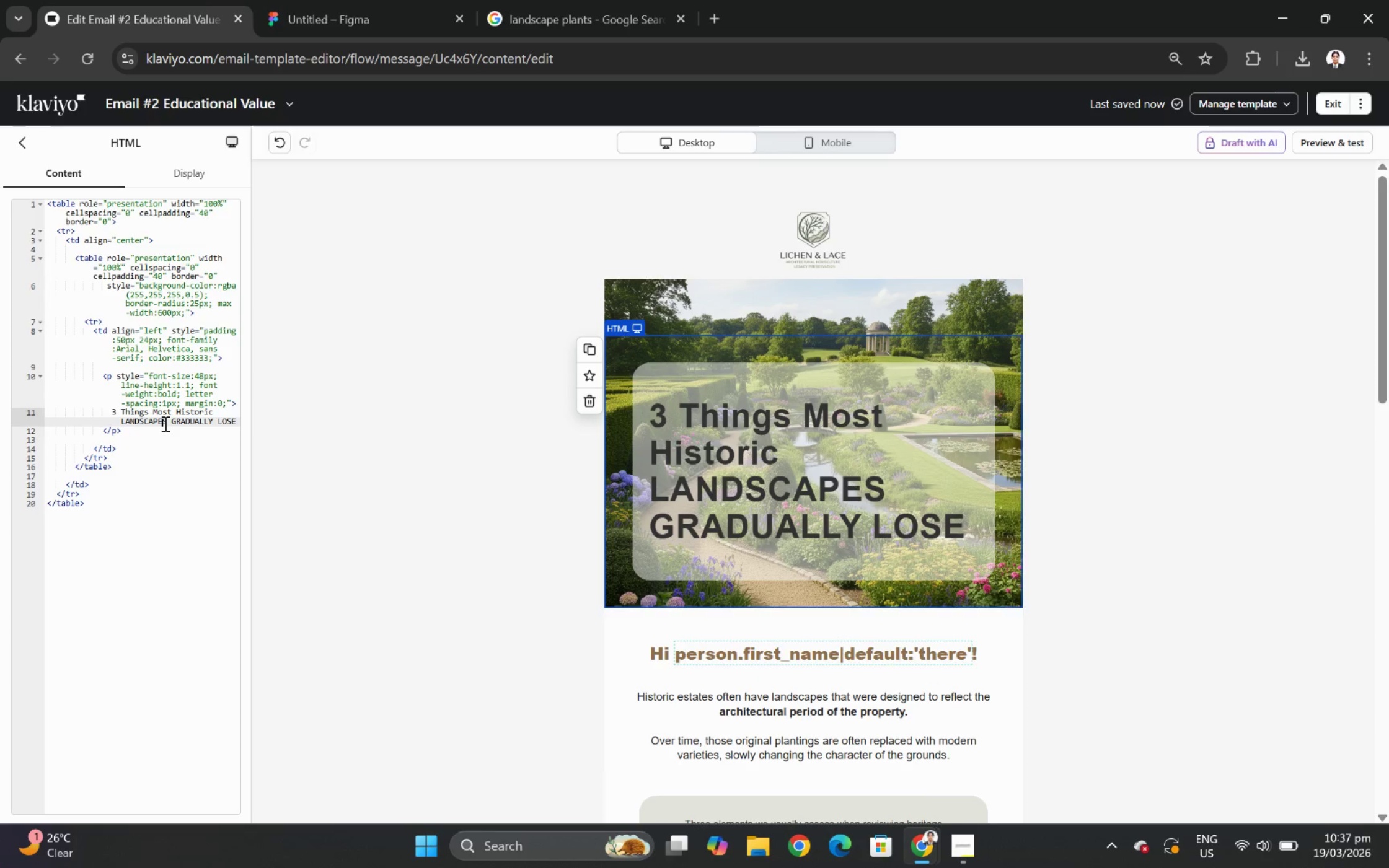 
left_click_drag(start_coordinate=[166, 423], to_coordinate=[126, 423])
 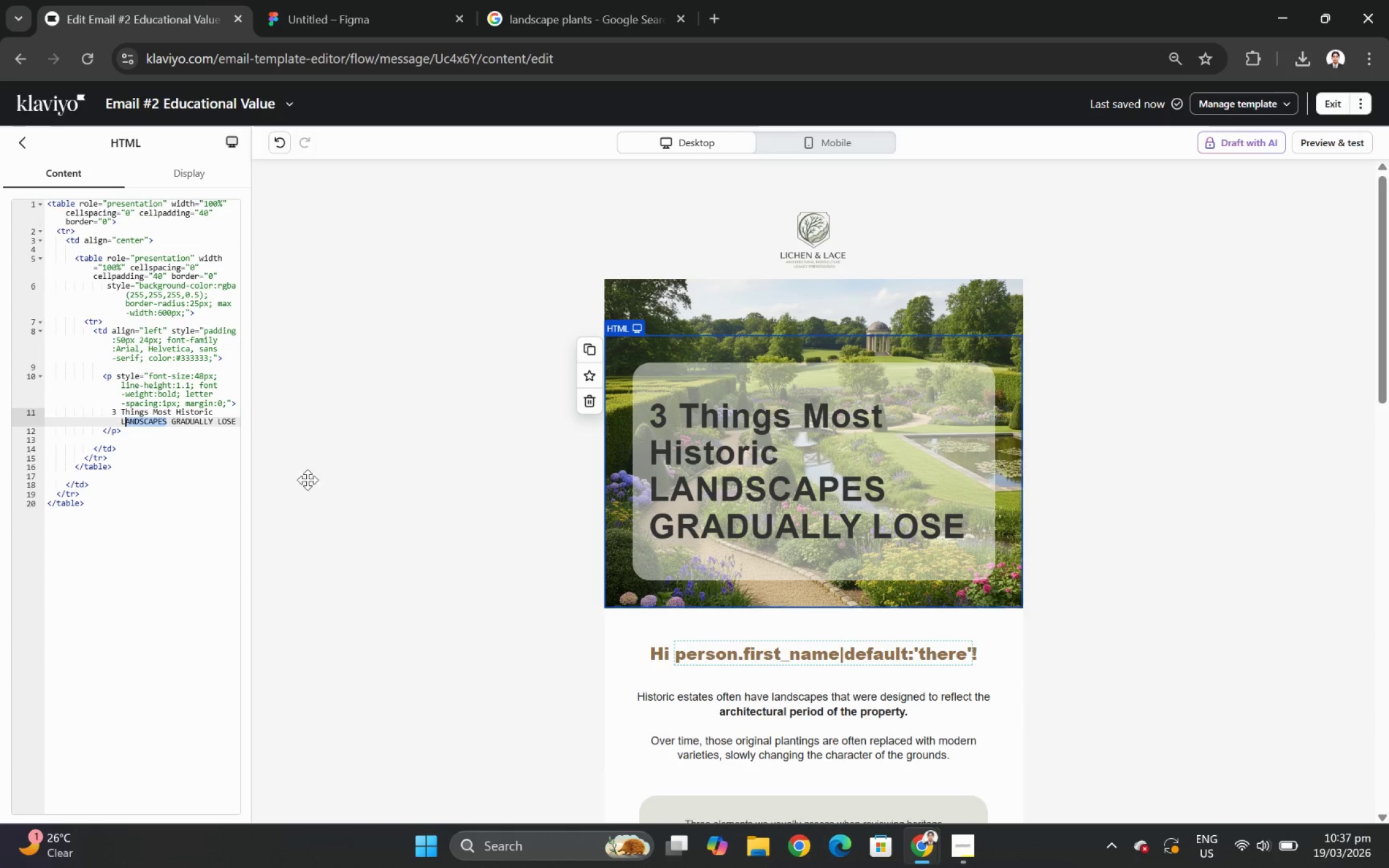 
type(andscapes)
 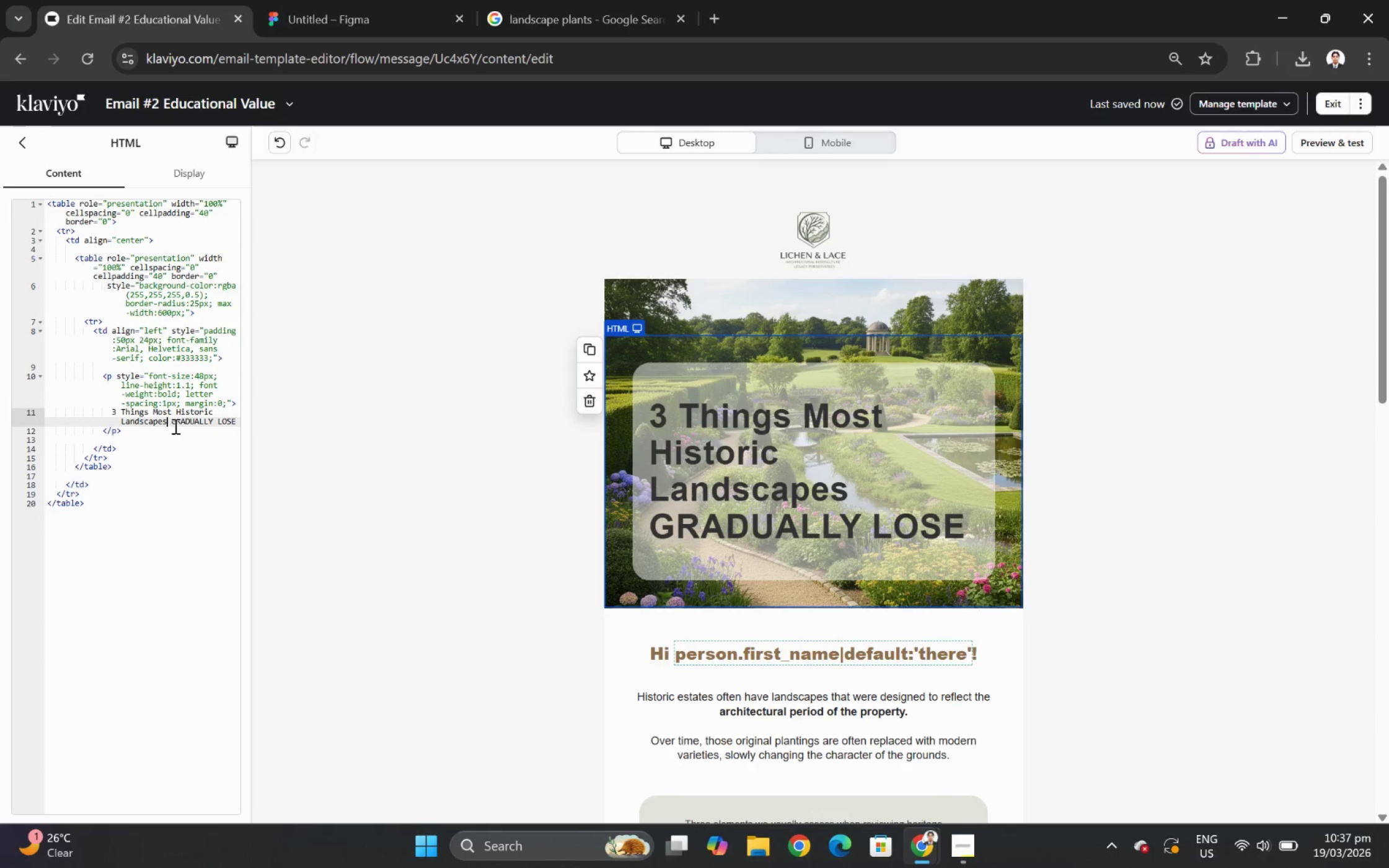 
left_click_drag(start_coordinate=[174, 422], to_coordinate=[212, 423])
 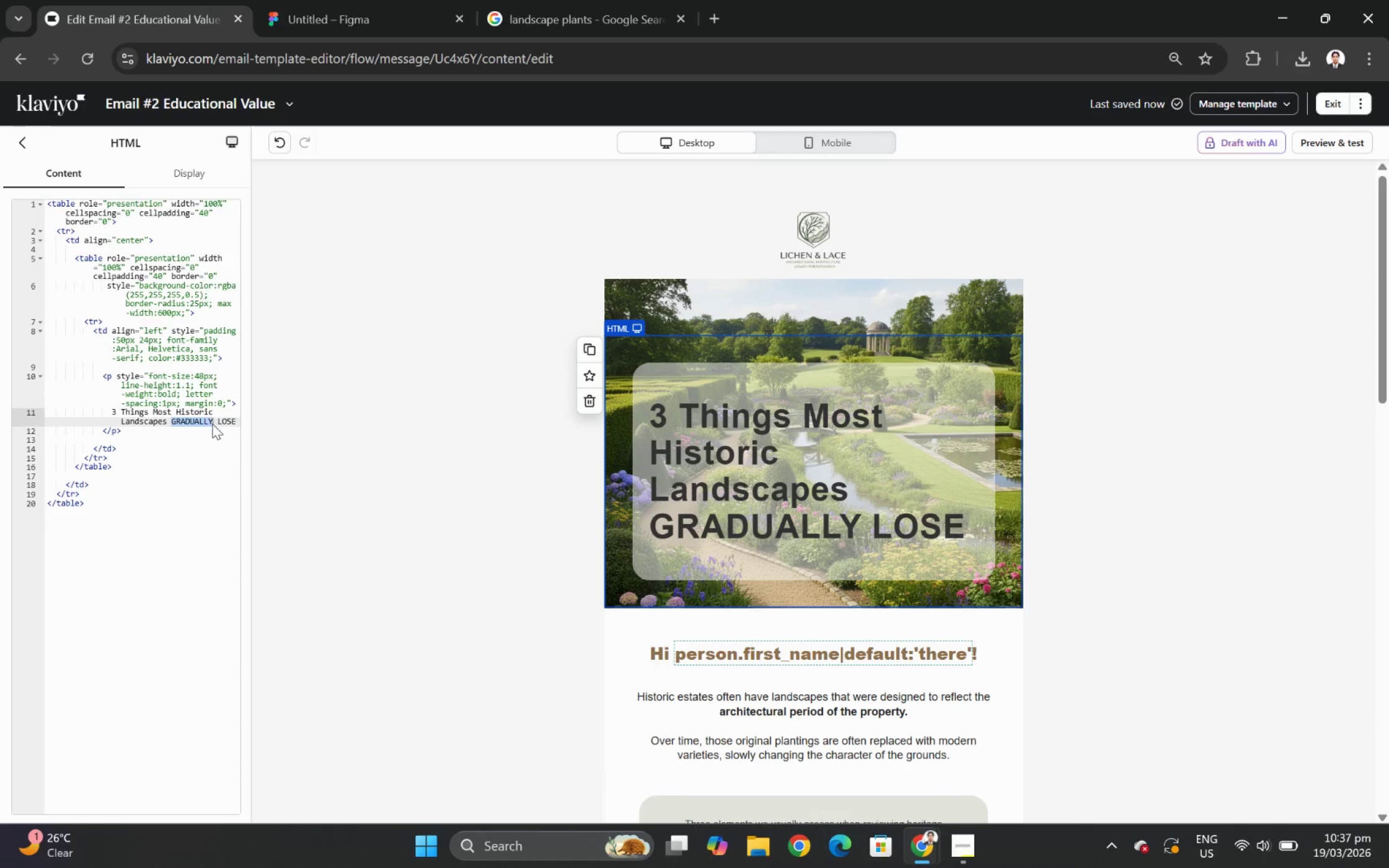 
left_click([212, 423])
 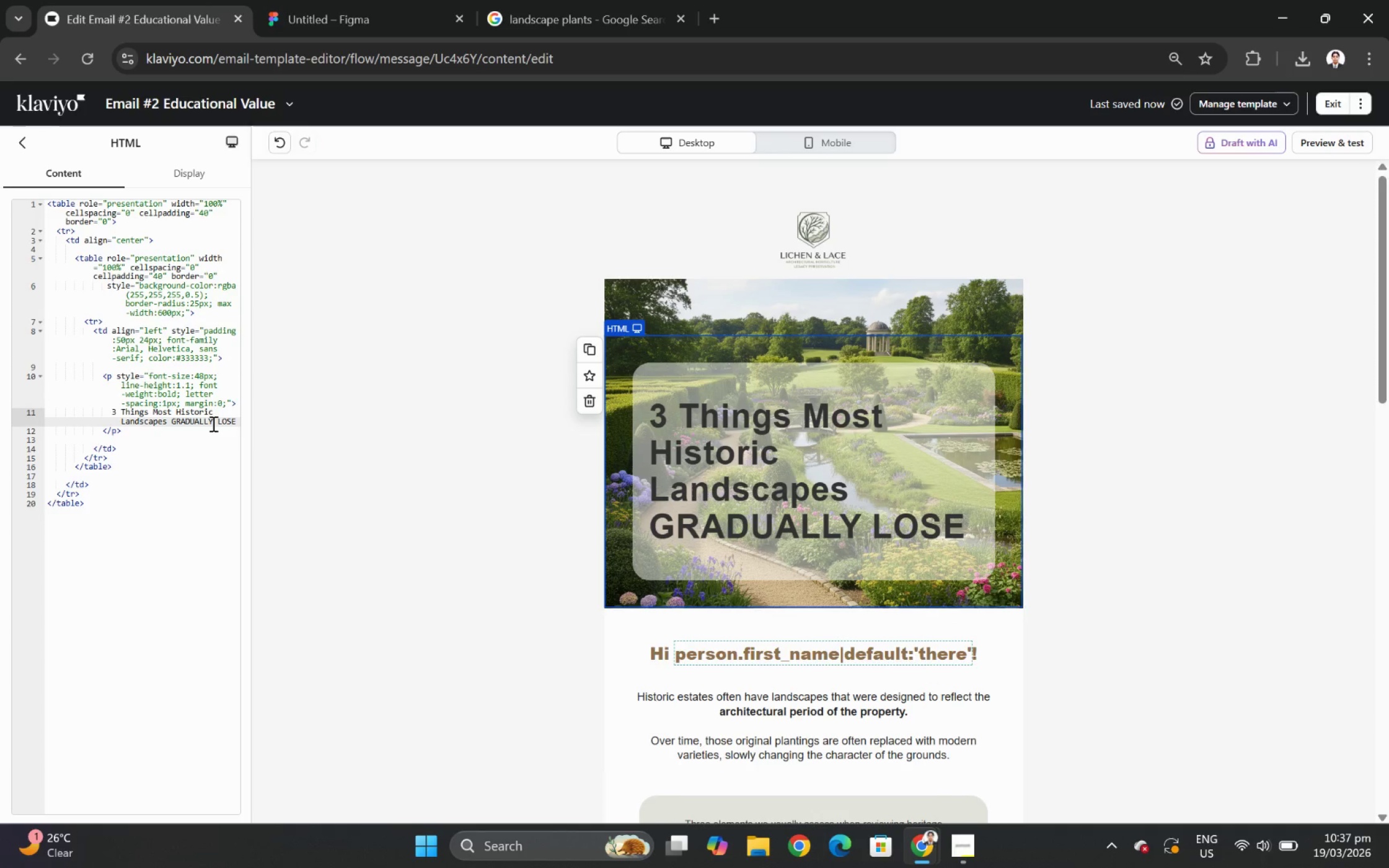 
left_click_drag(start_coordinate=[212, 423], to_coordinate=[175, 423])
 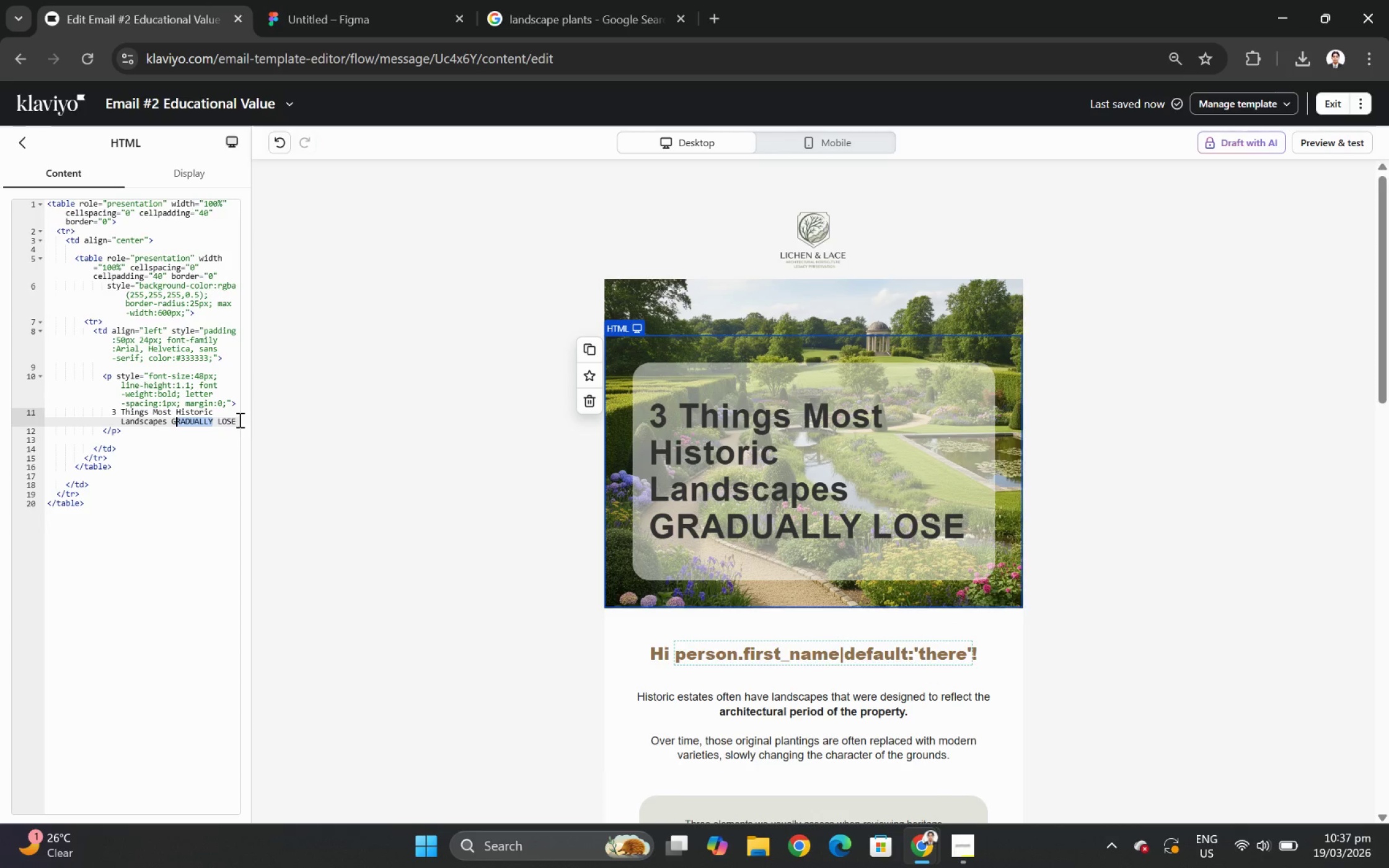 
type(radually)
 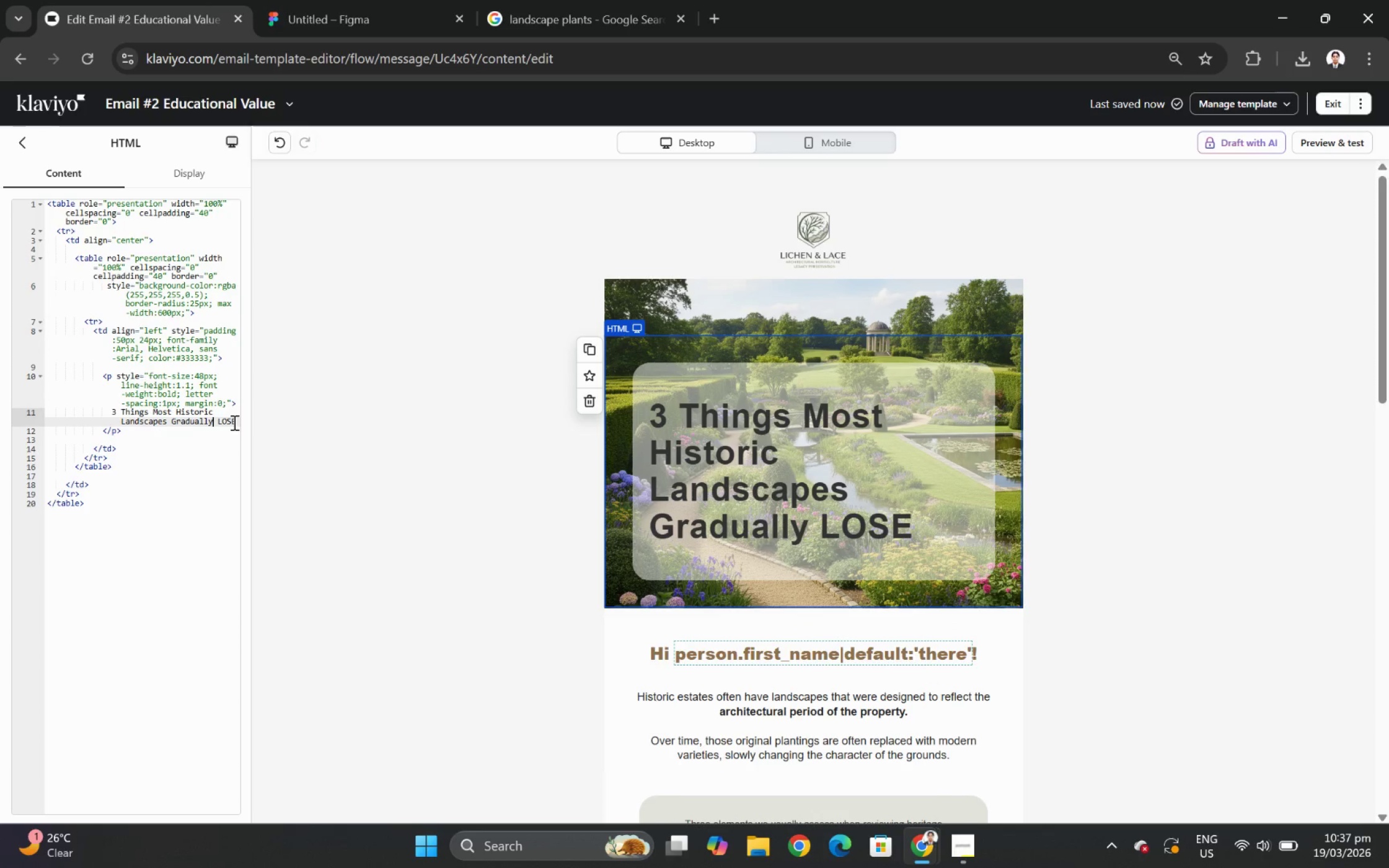 
left_click([234, 422])
 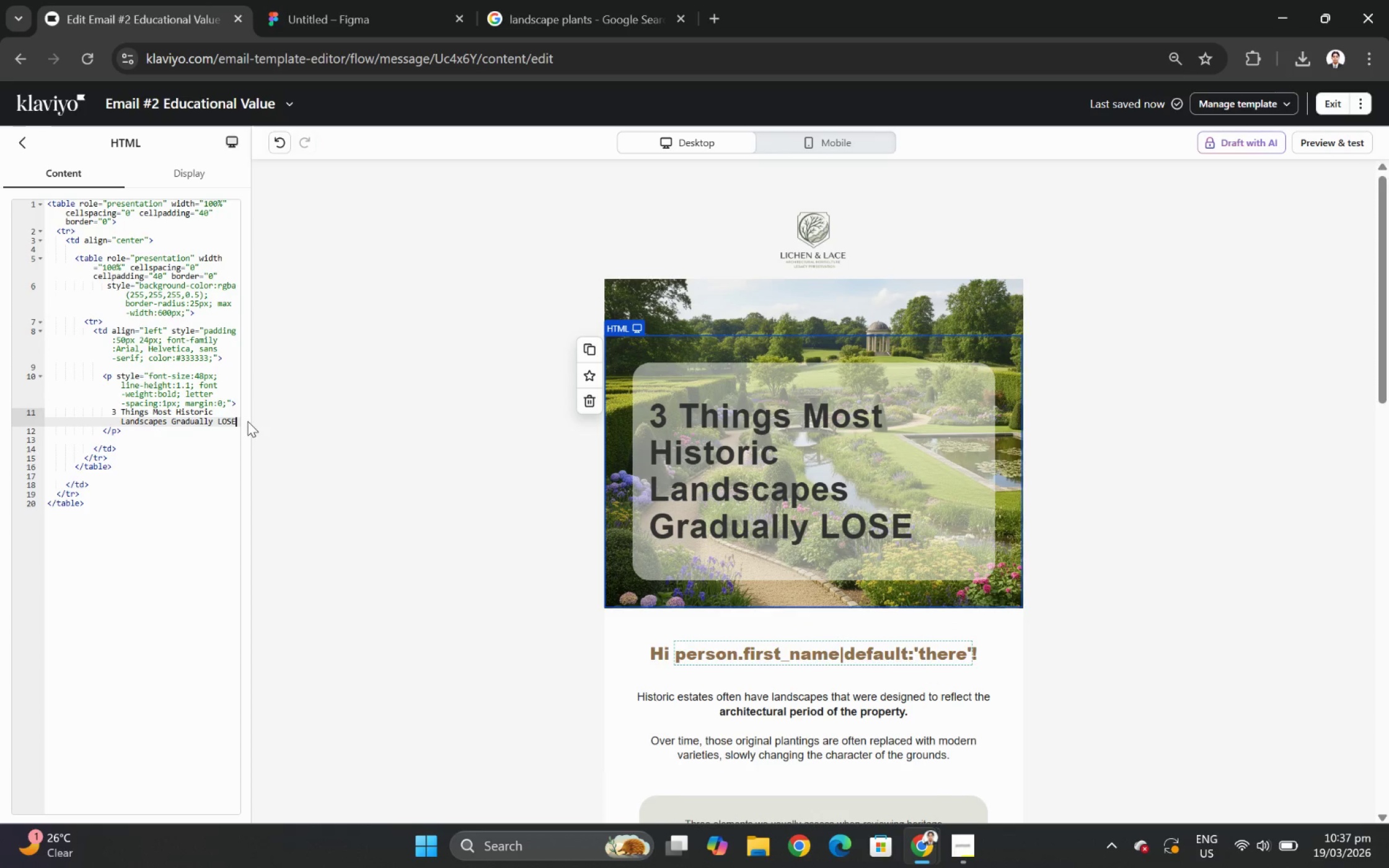 
key(Backspace)
key(Backspace)
key(Backspace)
type(ose)
 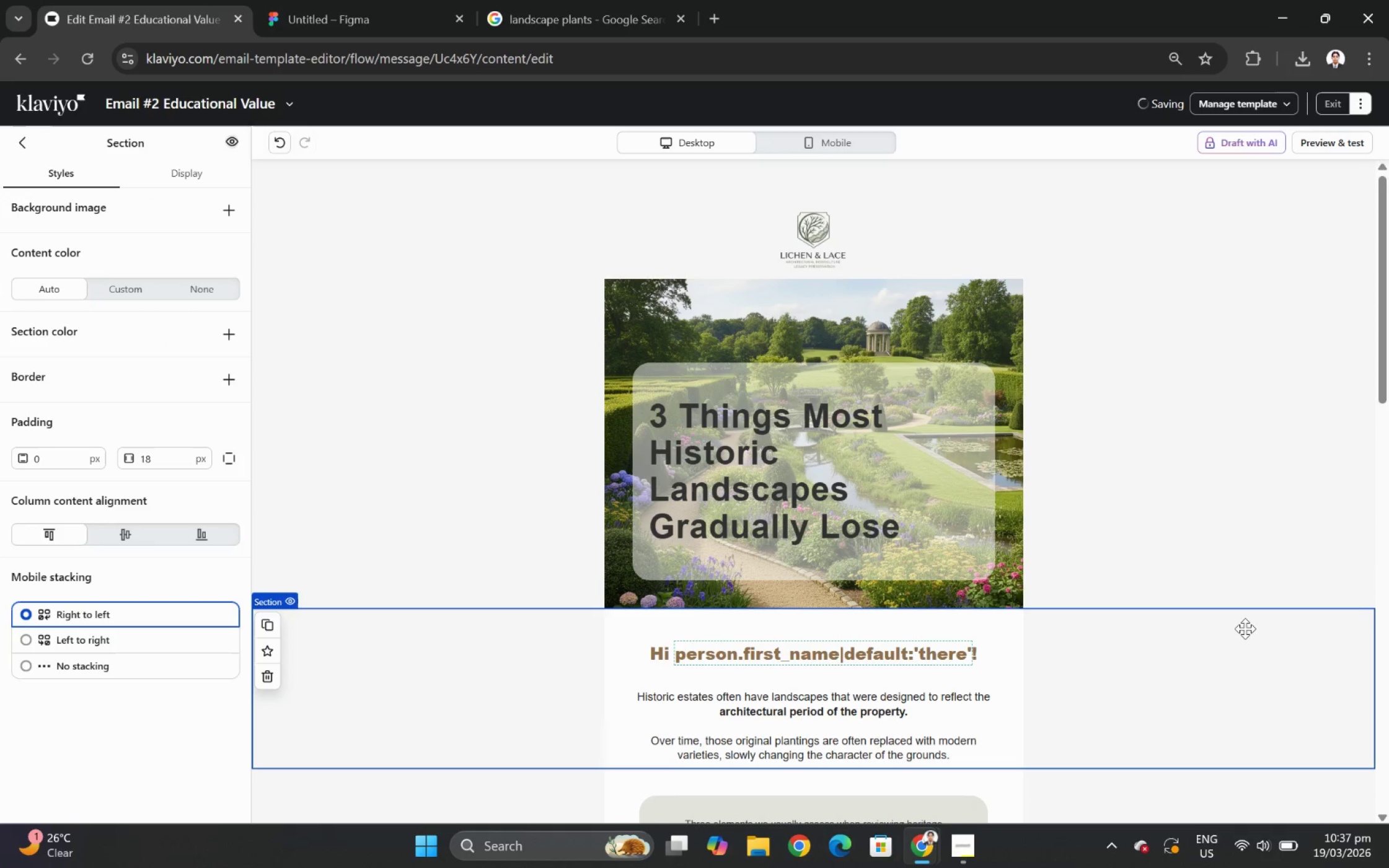 
scroll: coordinate [1259, 636], scroll_direction: down, amount: 2.0
 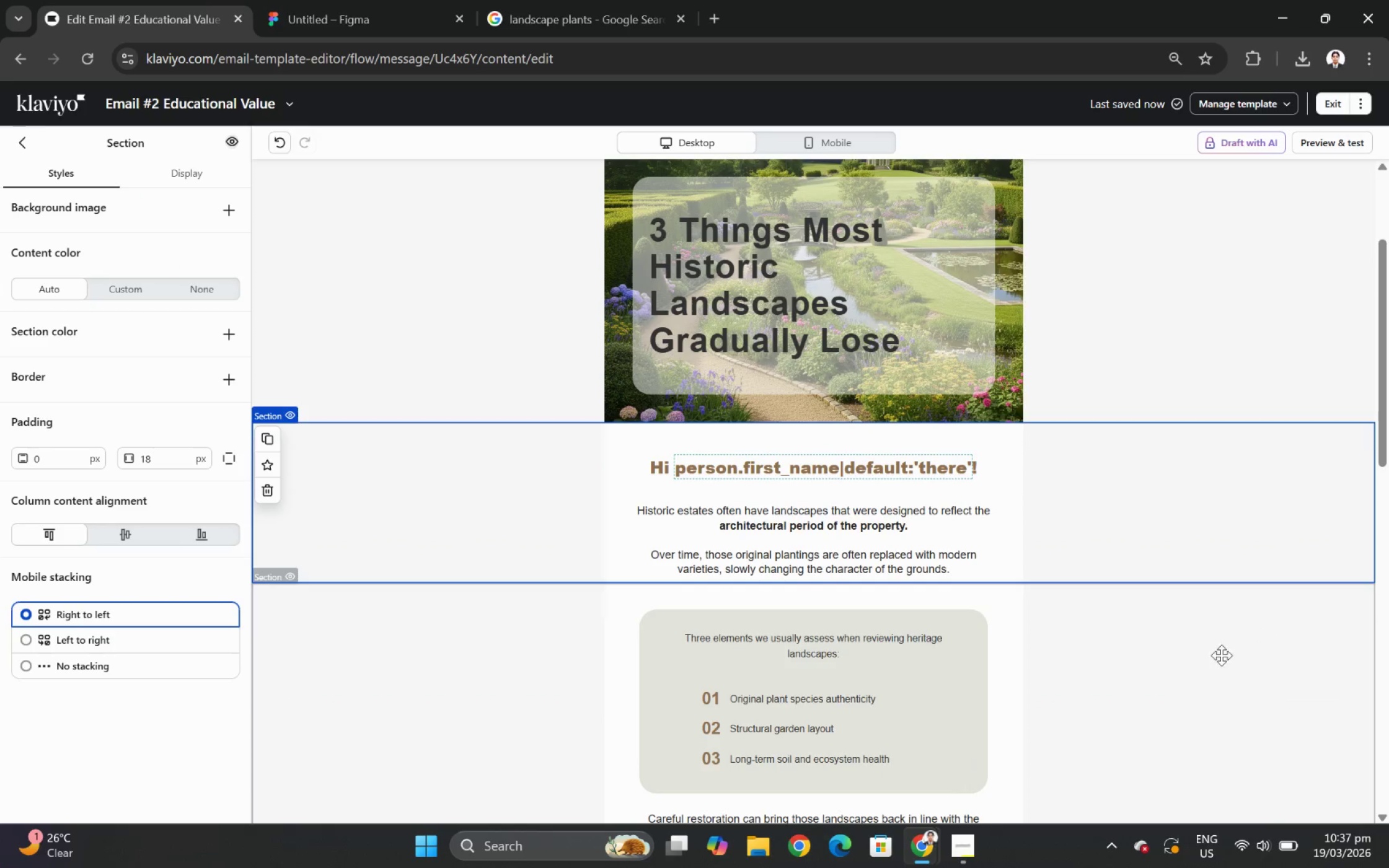 
scroll: coordinate [1221, 655], scroll_direction: up, amount: 1.0
 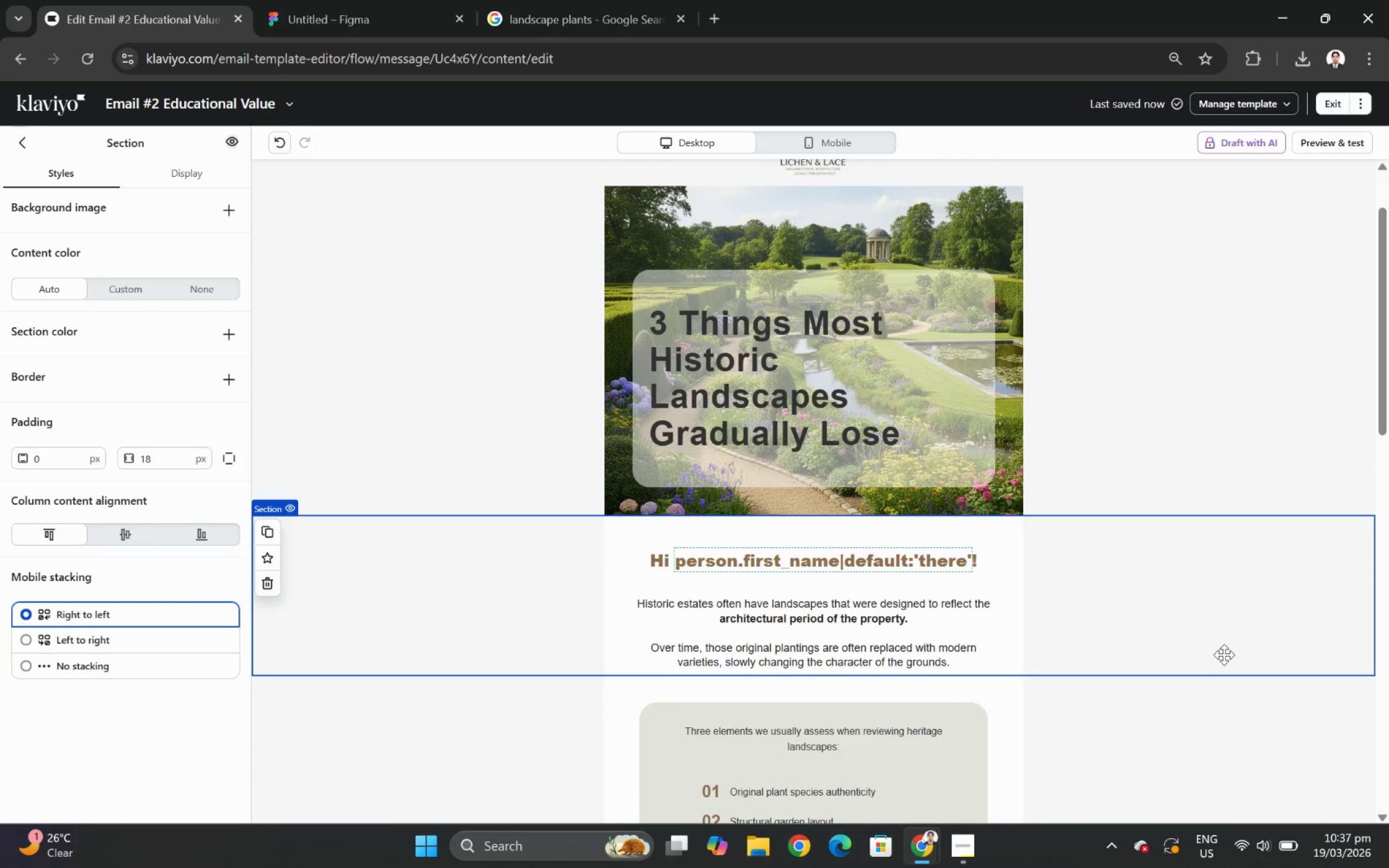 
scroll: coordinate [1227, 651], scroll_direction: down, amount: 5.0
 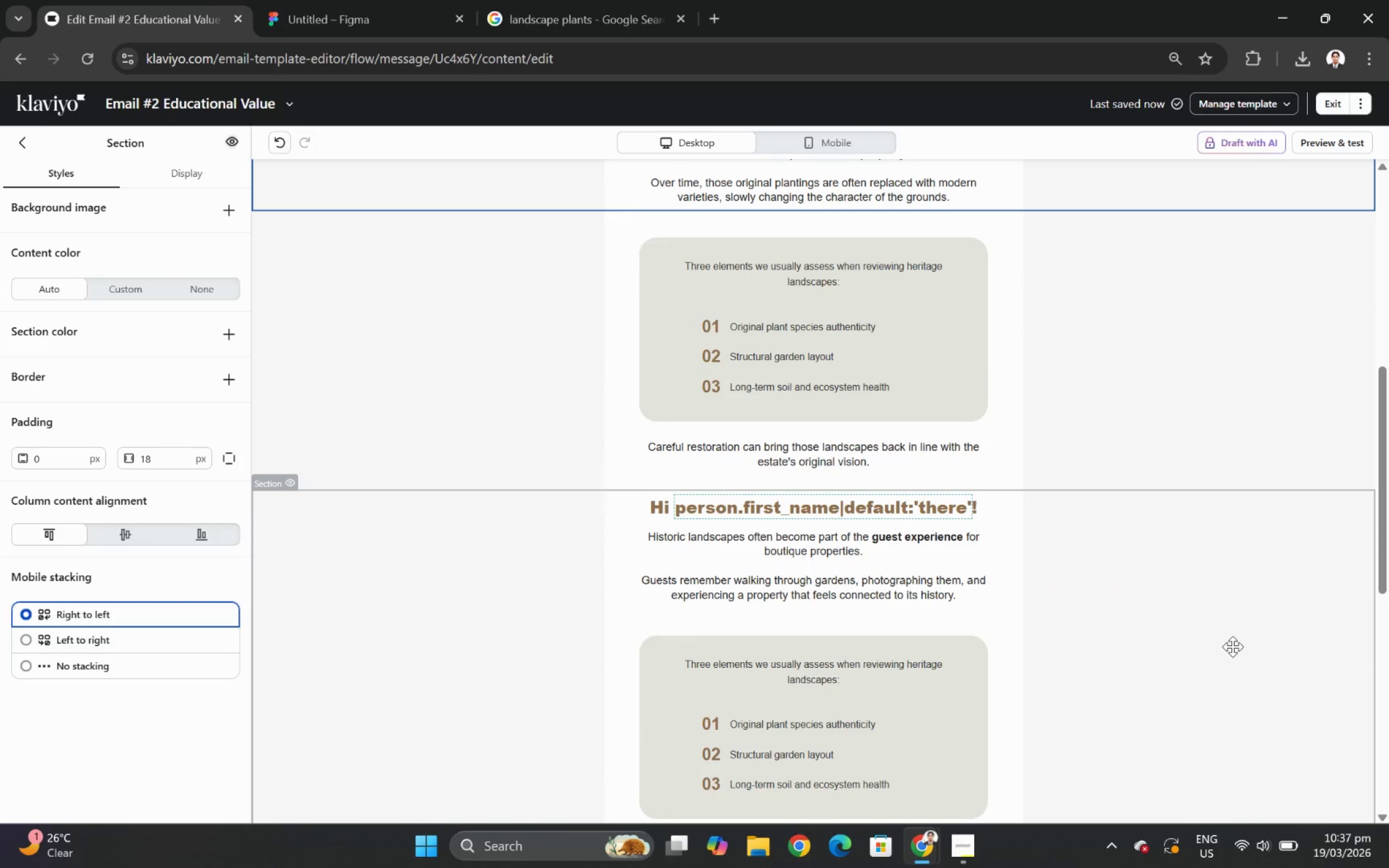 
scroll: coordinate [1232, 646], scroll_direction: up, amount: 6.0
 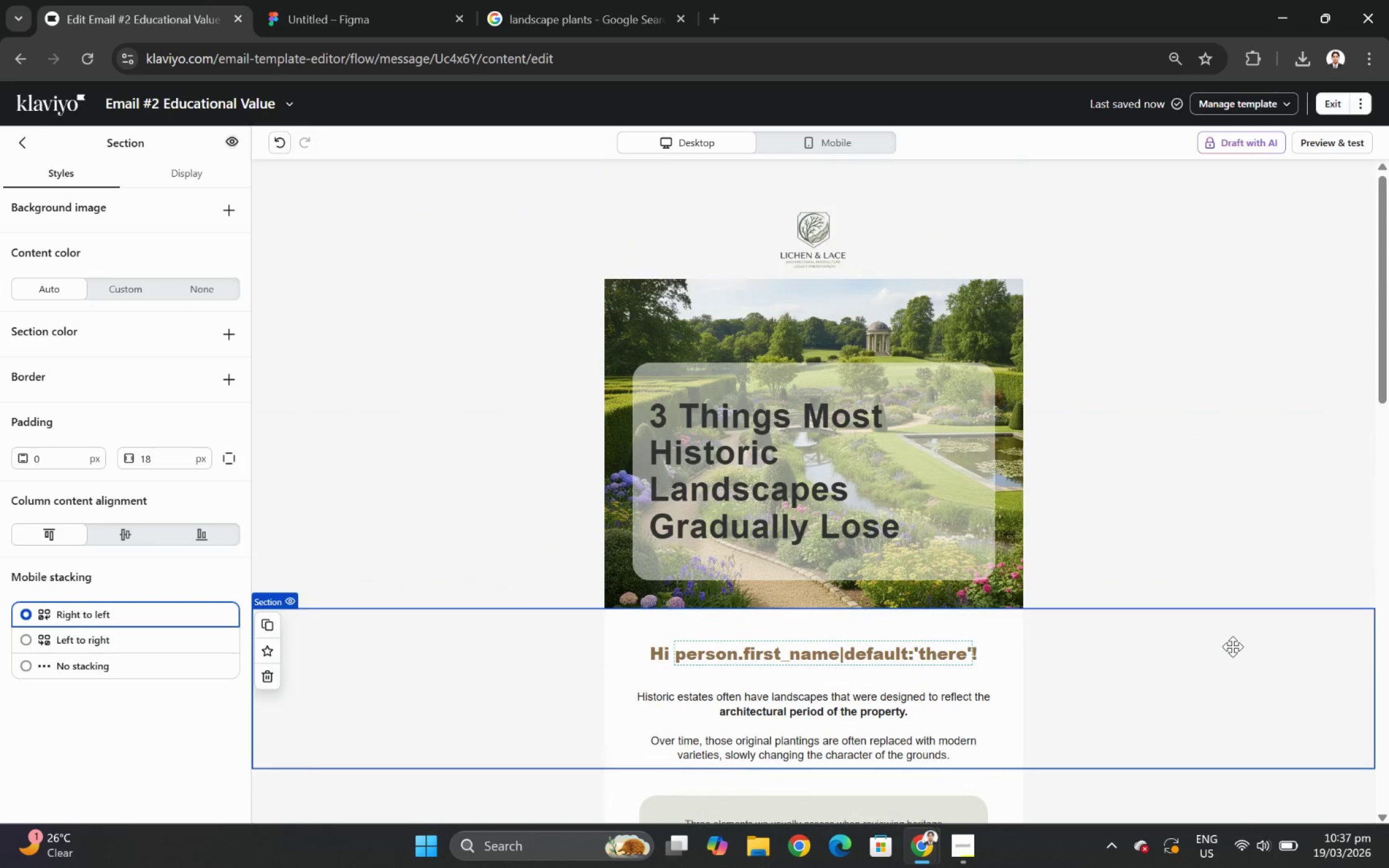 
scroll: coordinate [1262, 598], scroll_direction: down, amount: 4.0
 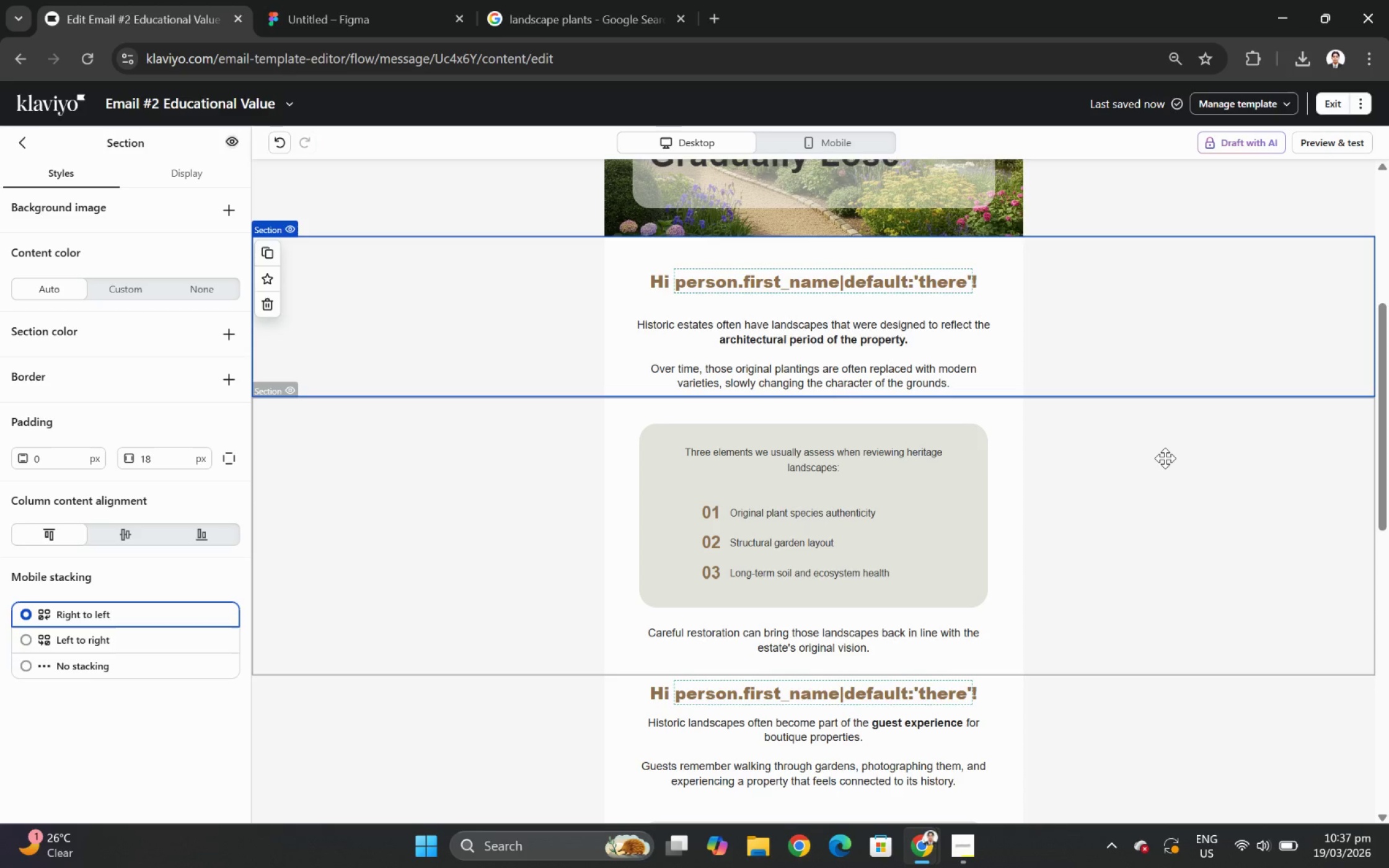 
wait(16.35)
 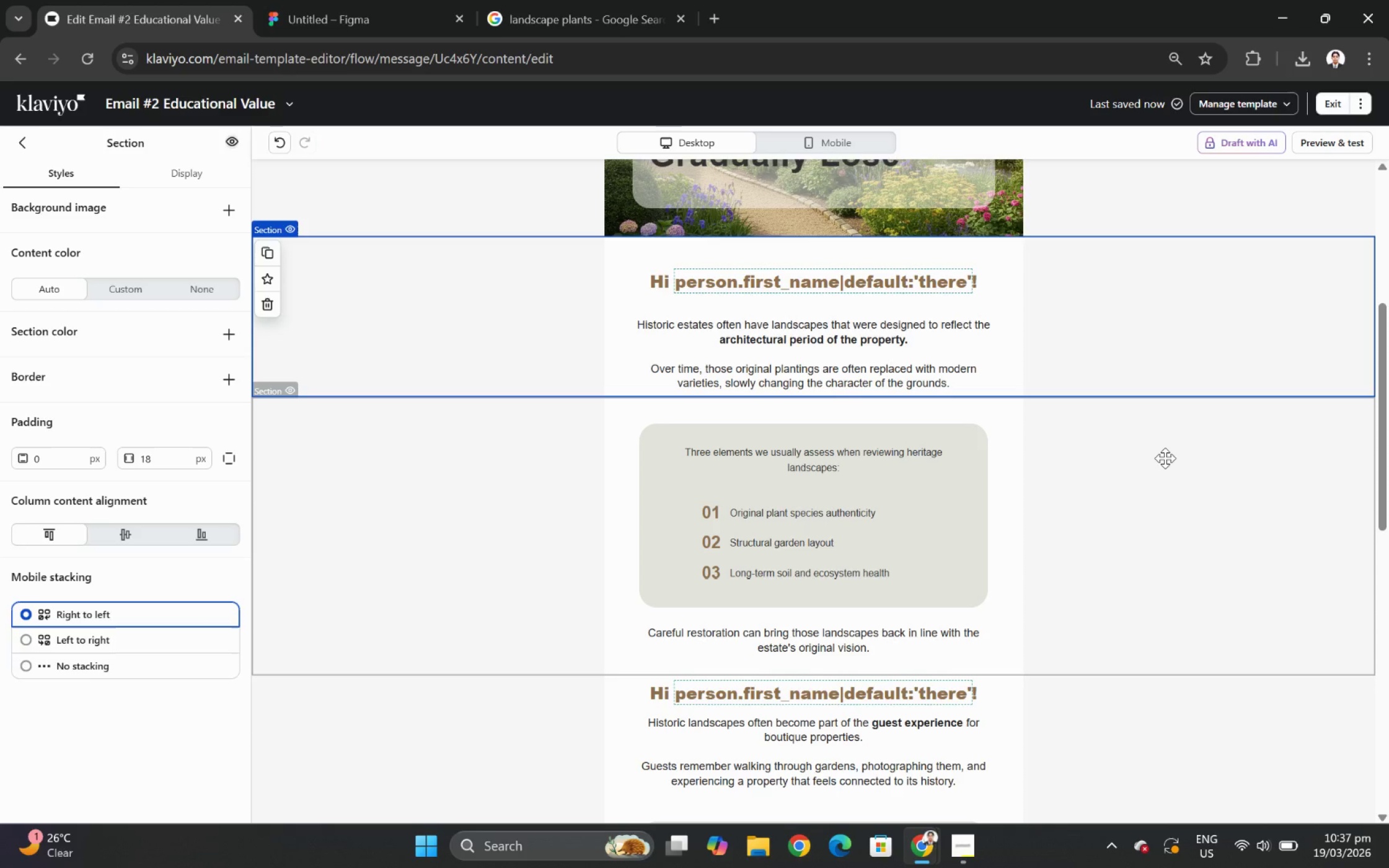 
mouse_move([684, 496])
 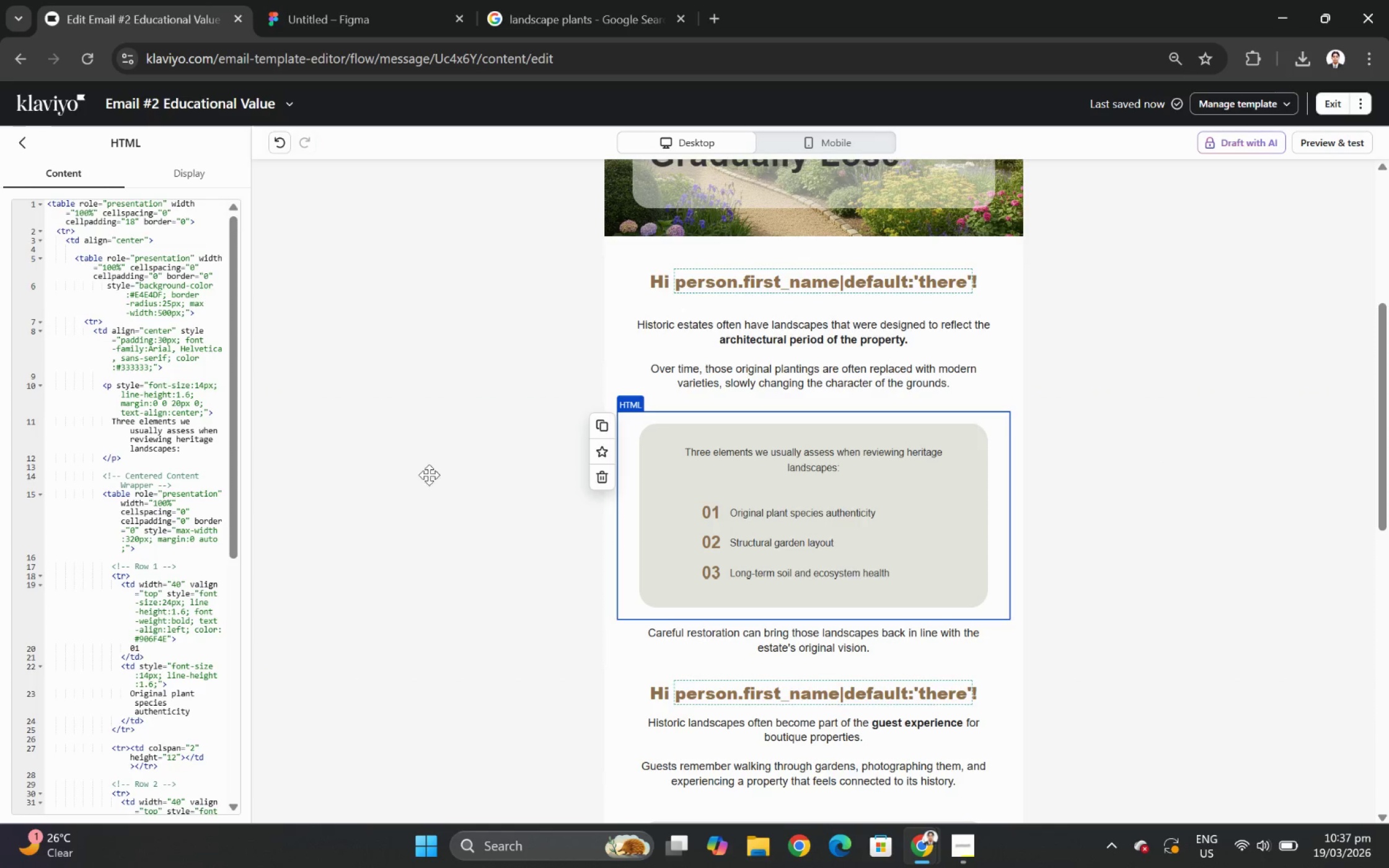 
scroll: coordinate [731, 465], scroll_direction: down, amount: 5.0
 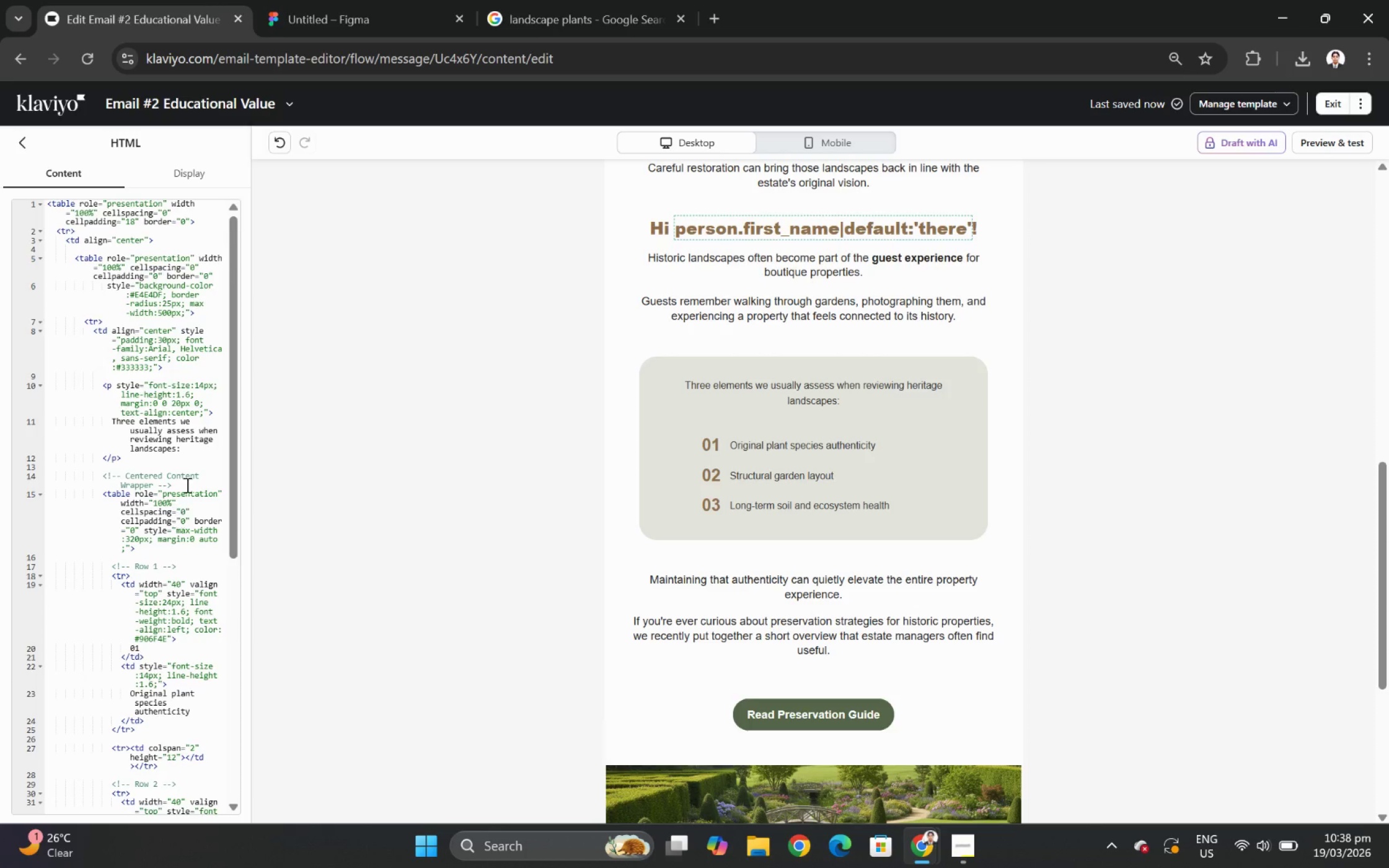 
left_click([192, 392])
 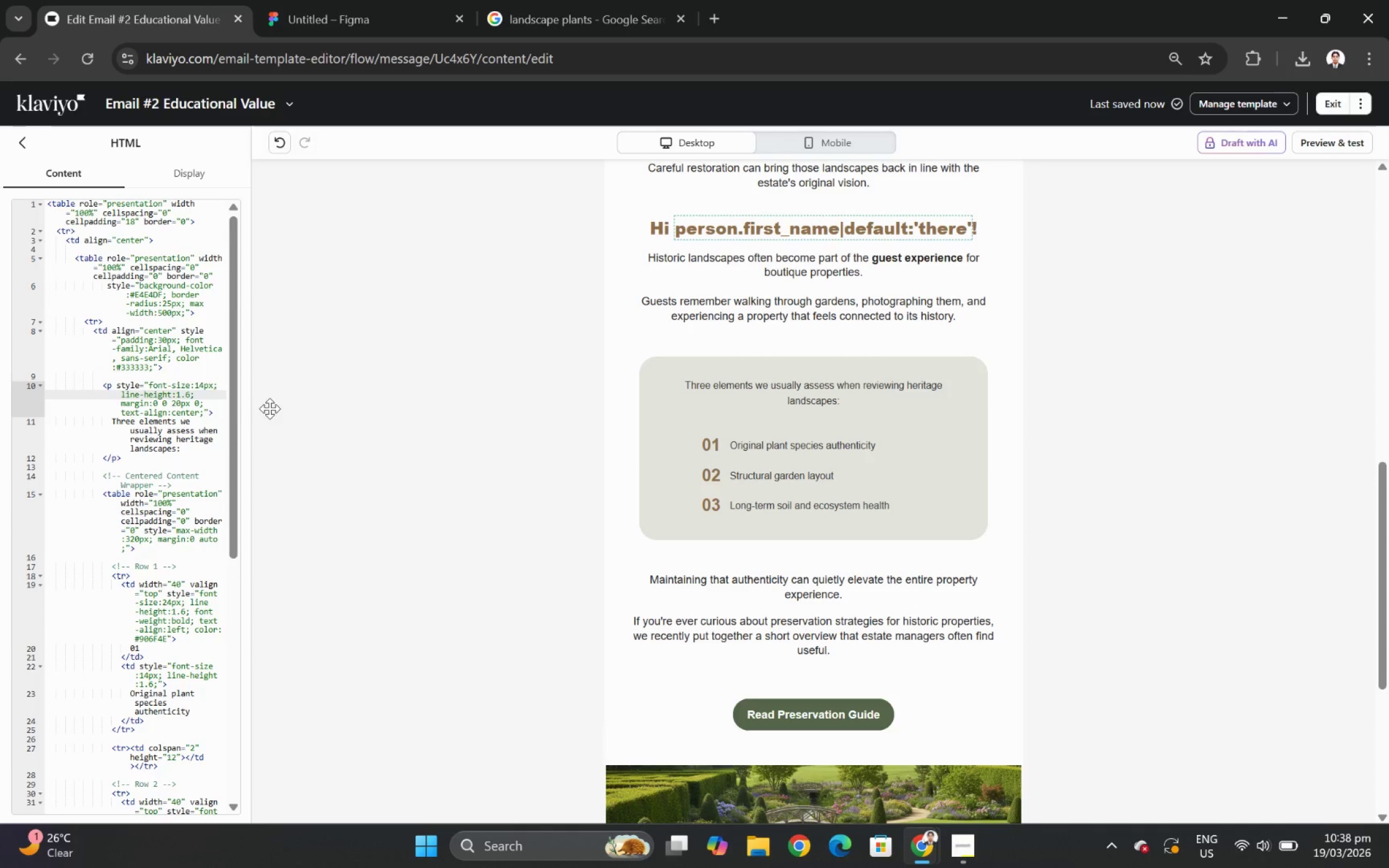 
key(Backspace)
 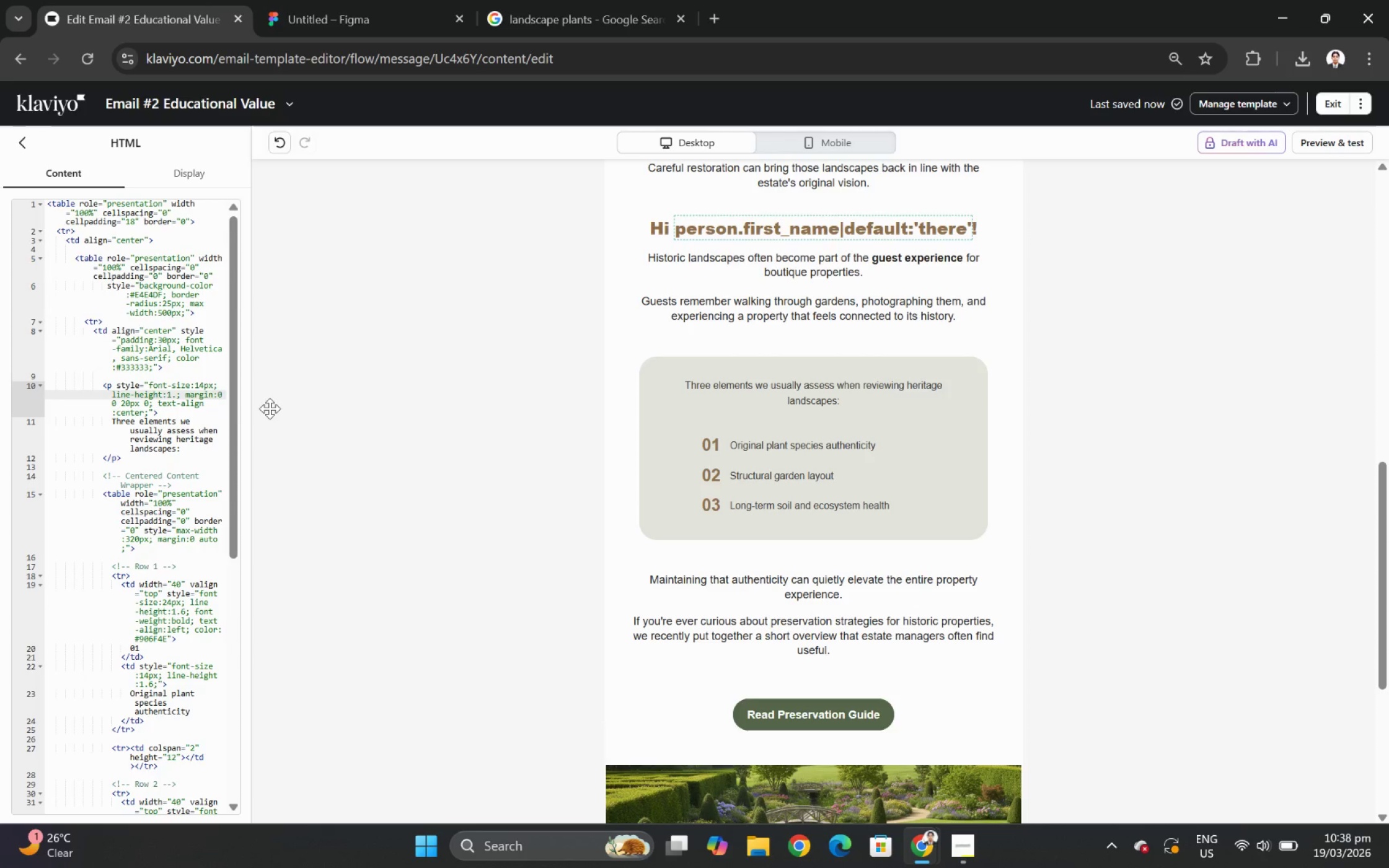 
key(Backspace)
 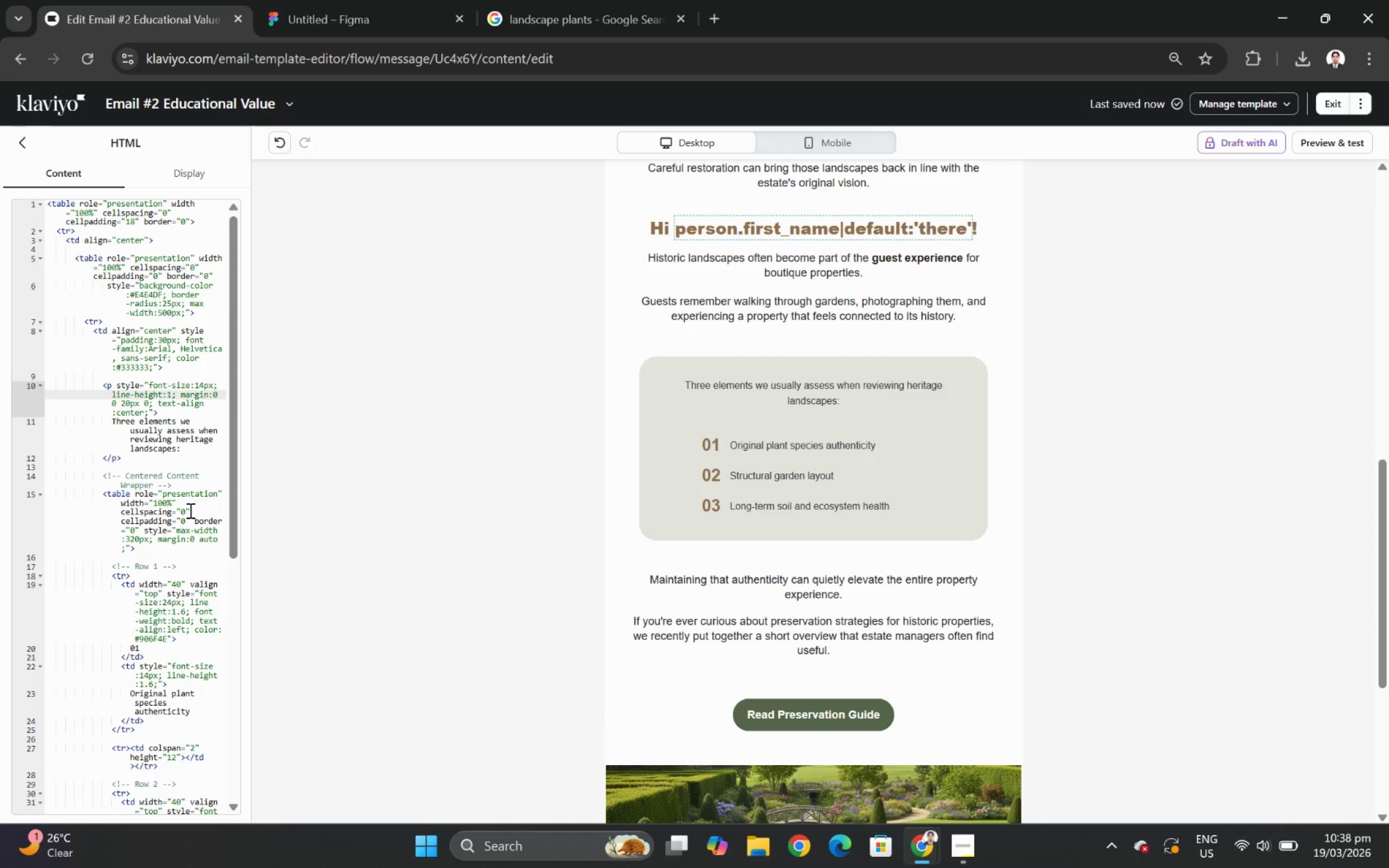 
wait(10.67)
 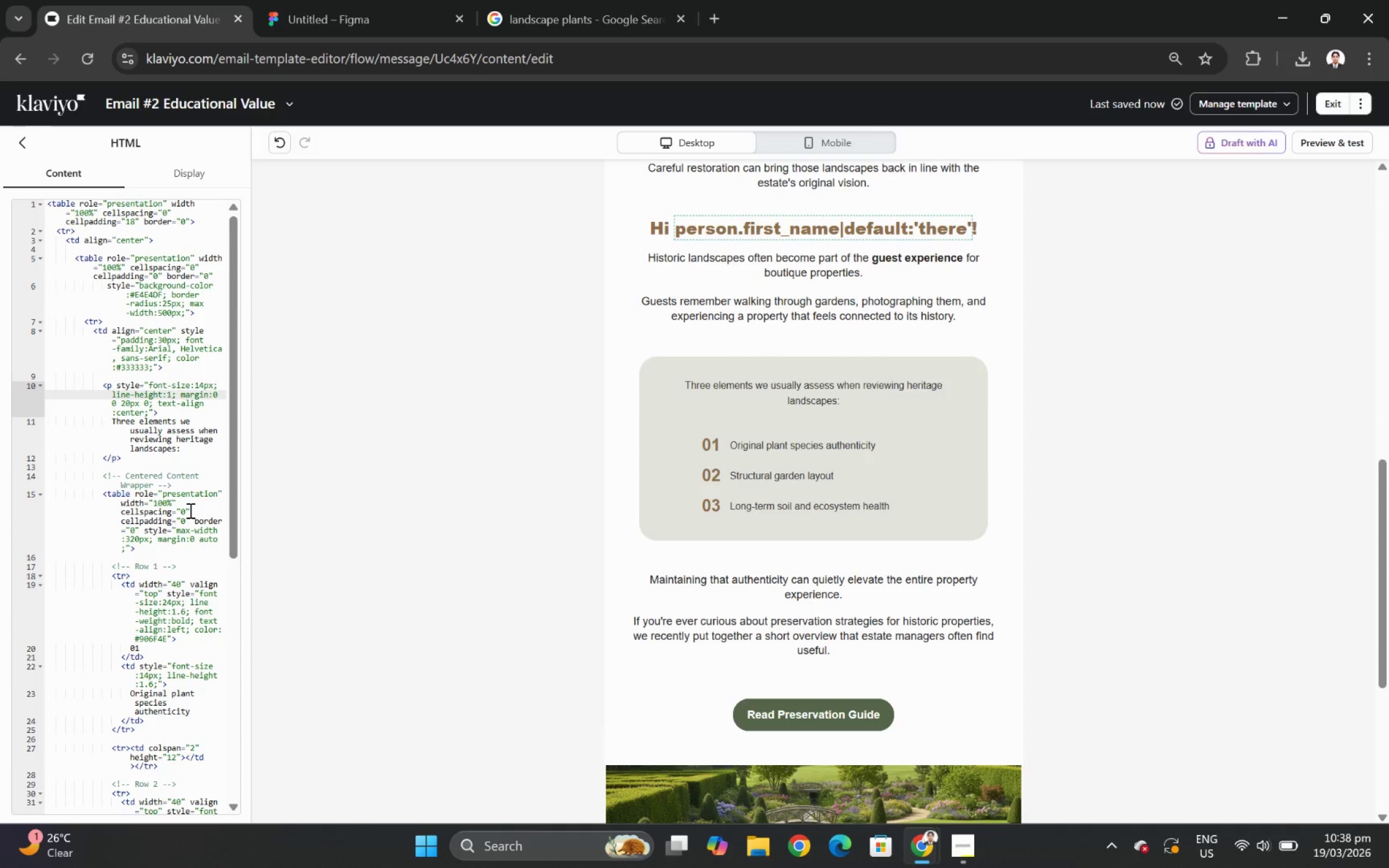 
left_click([187, 608])
 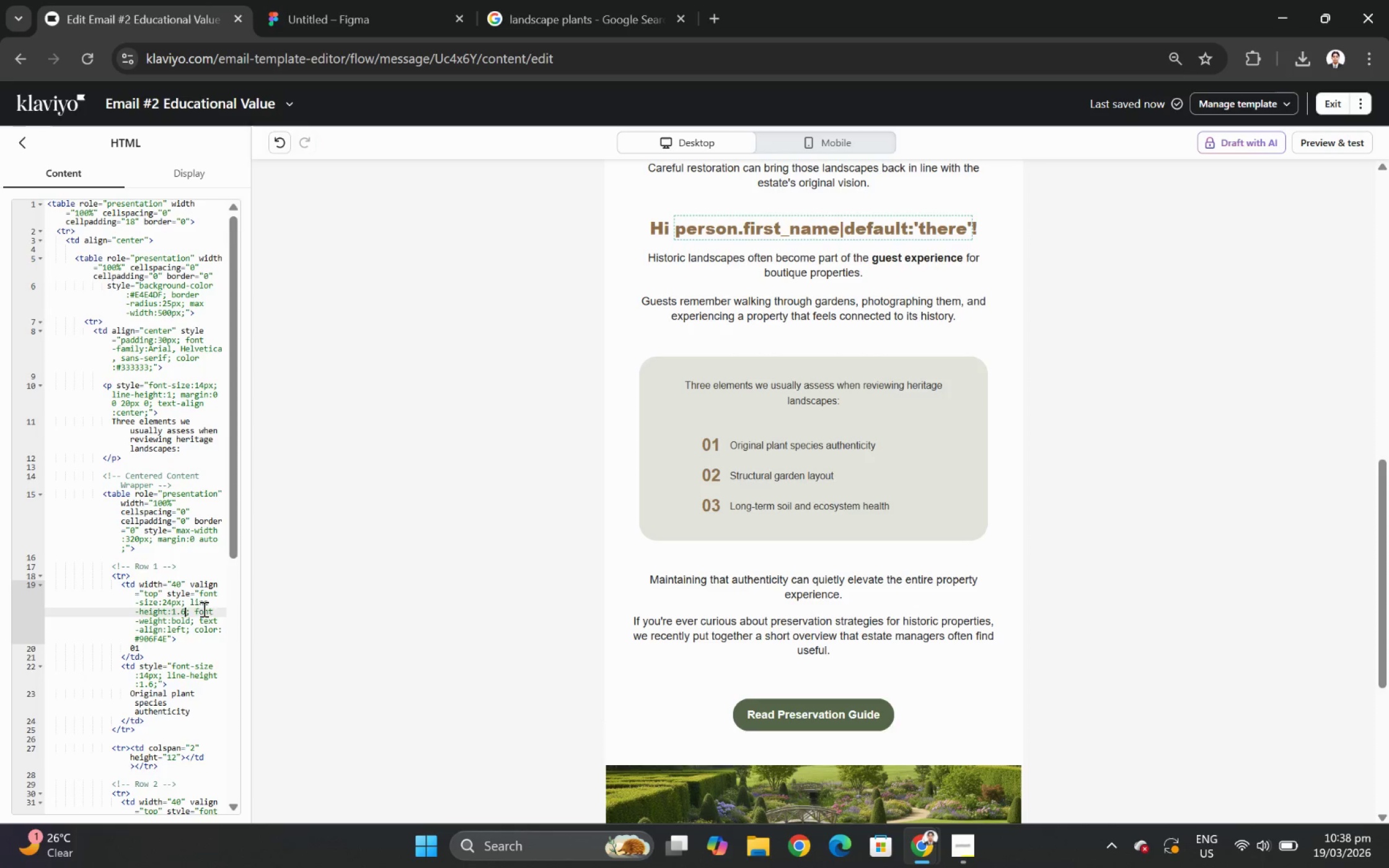 
key(Backspace)
 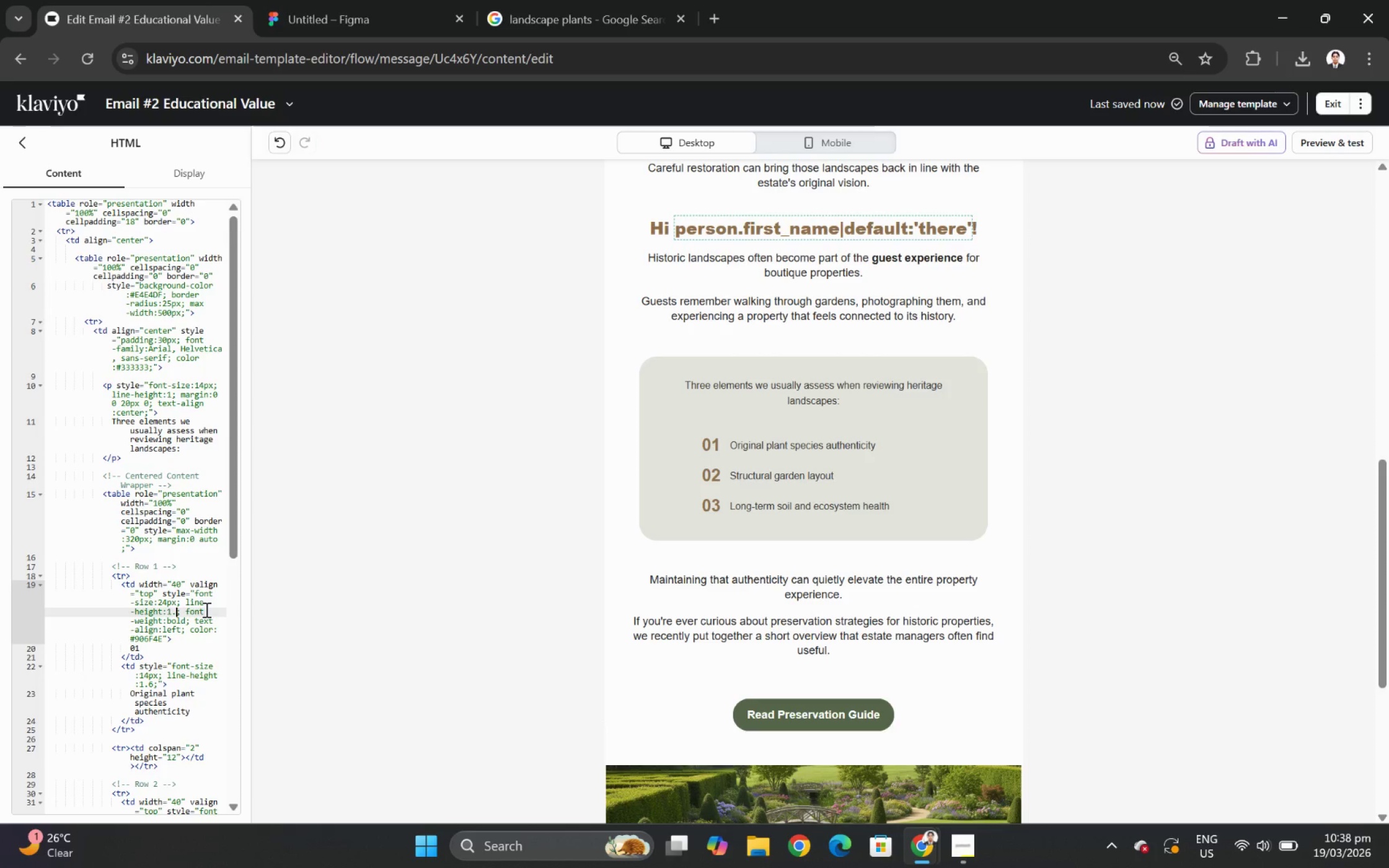 
key(Backspace)
 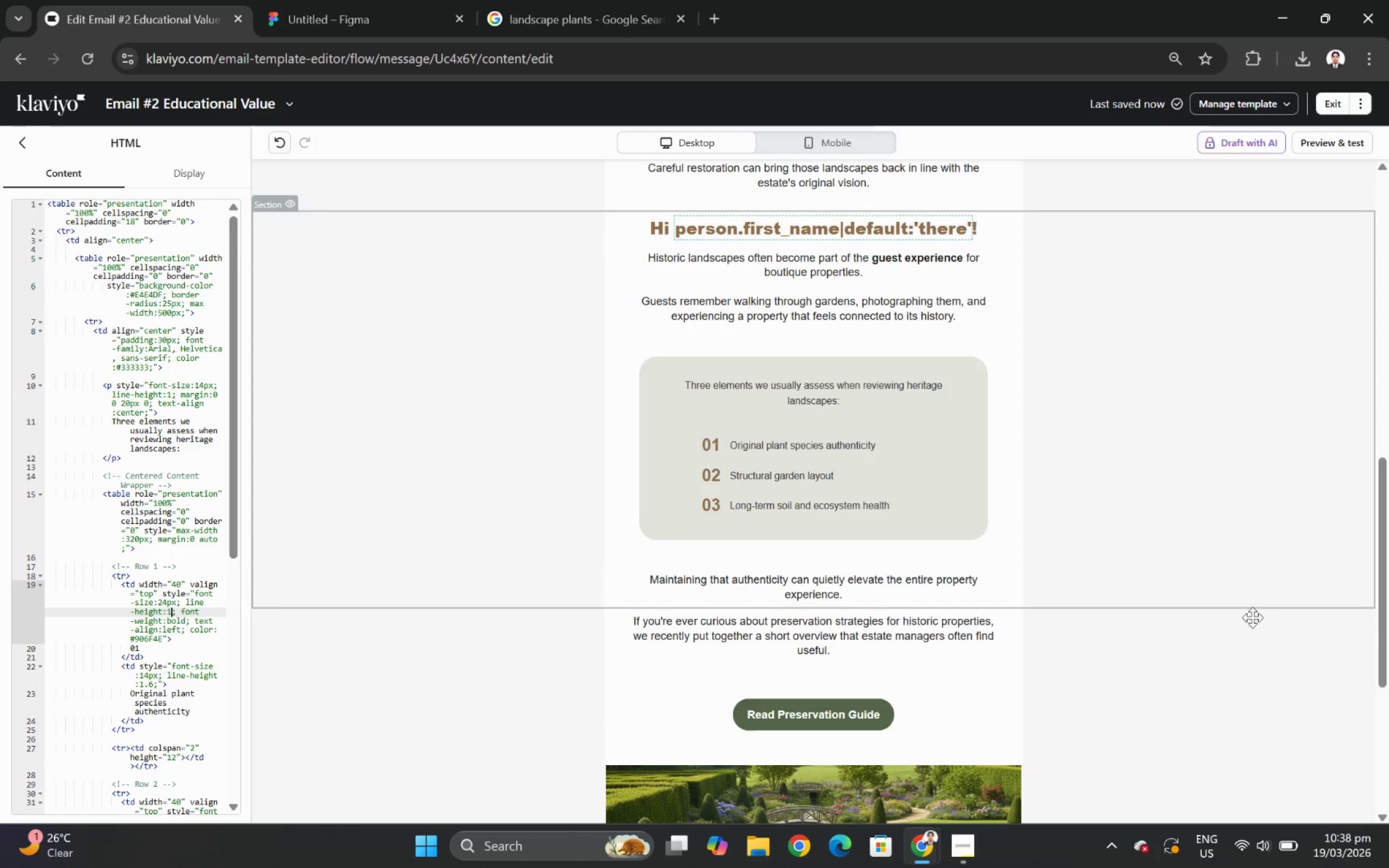 
left_click([1191, 646])
 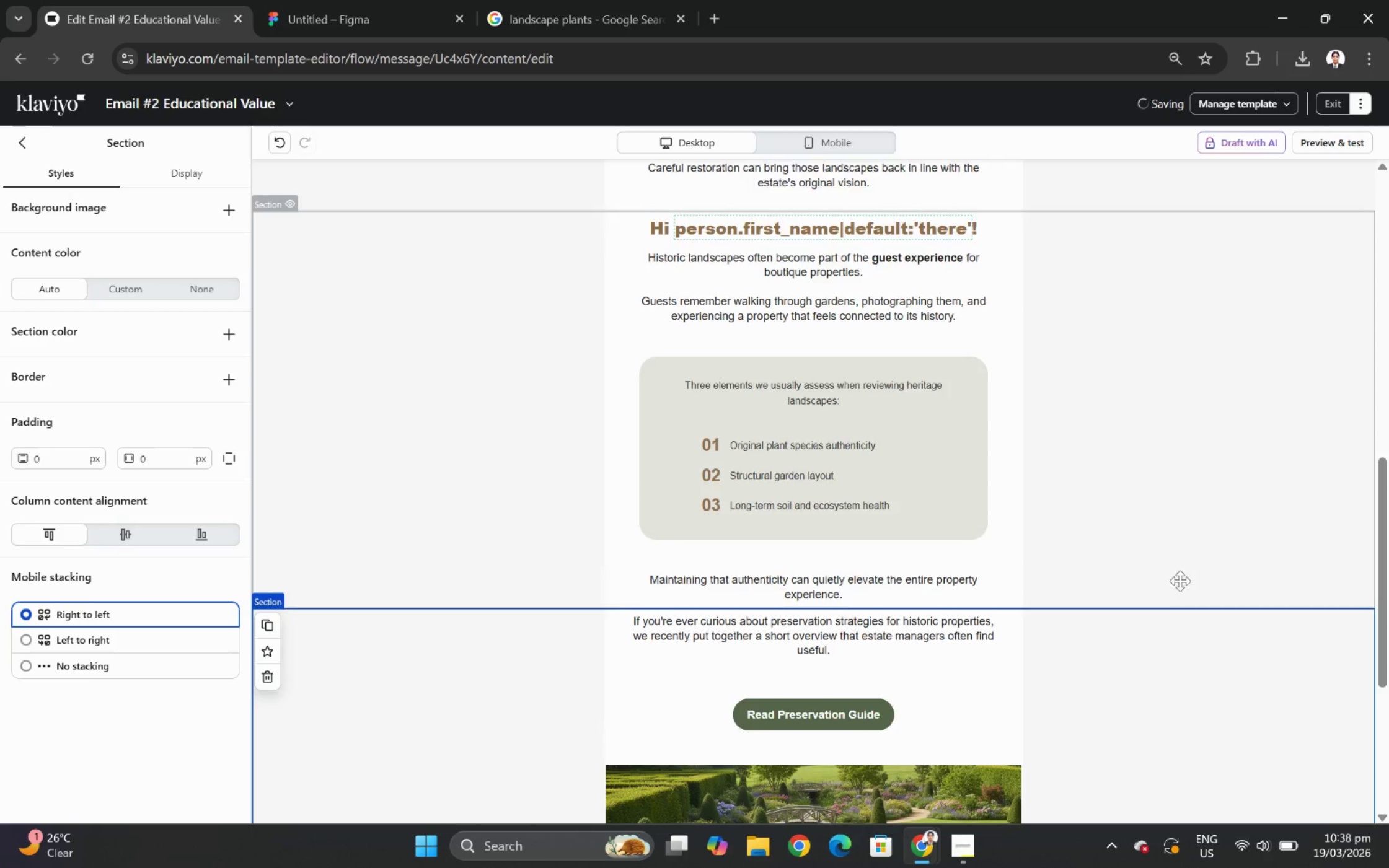 
scroll: coordinate [1176, 569], scroll_direction: down, amount: 5.0
 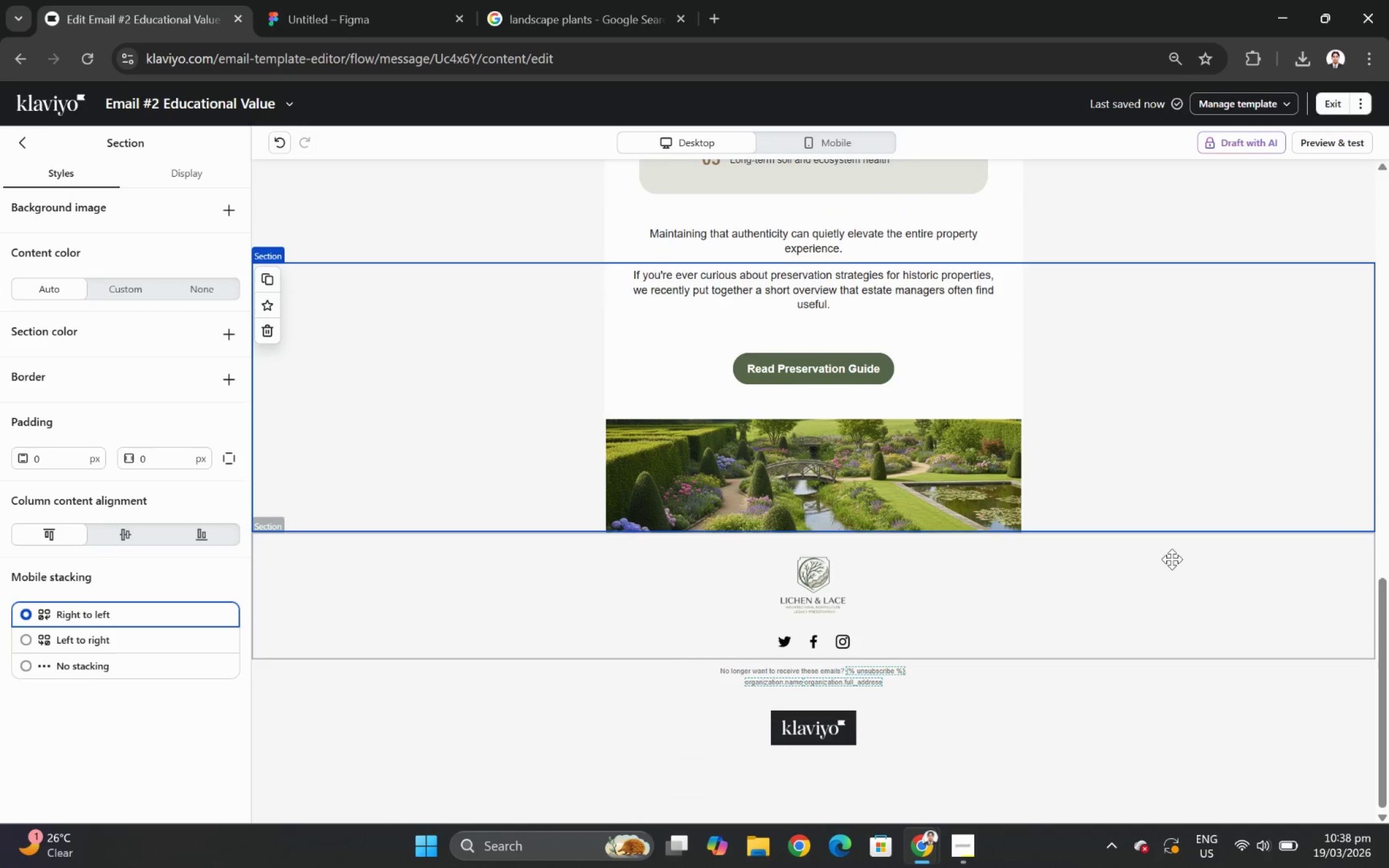 
scroll: coordinate [1125, 487], scroll_direction: up, amount: 8.0
 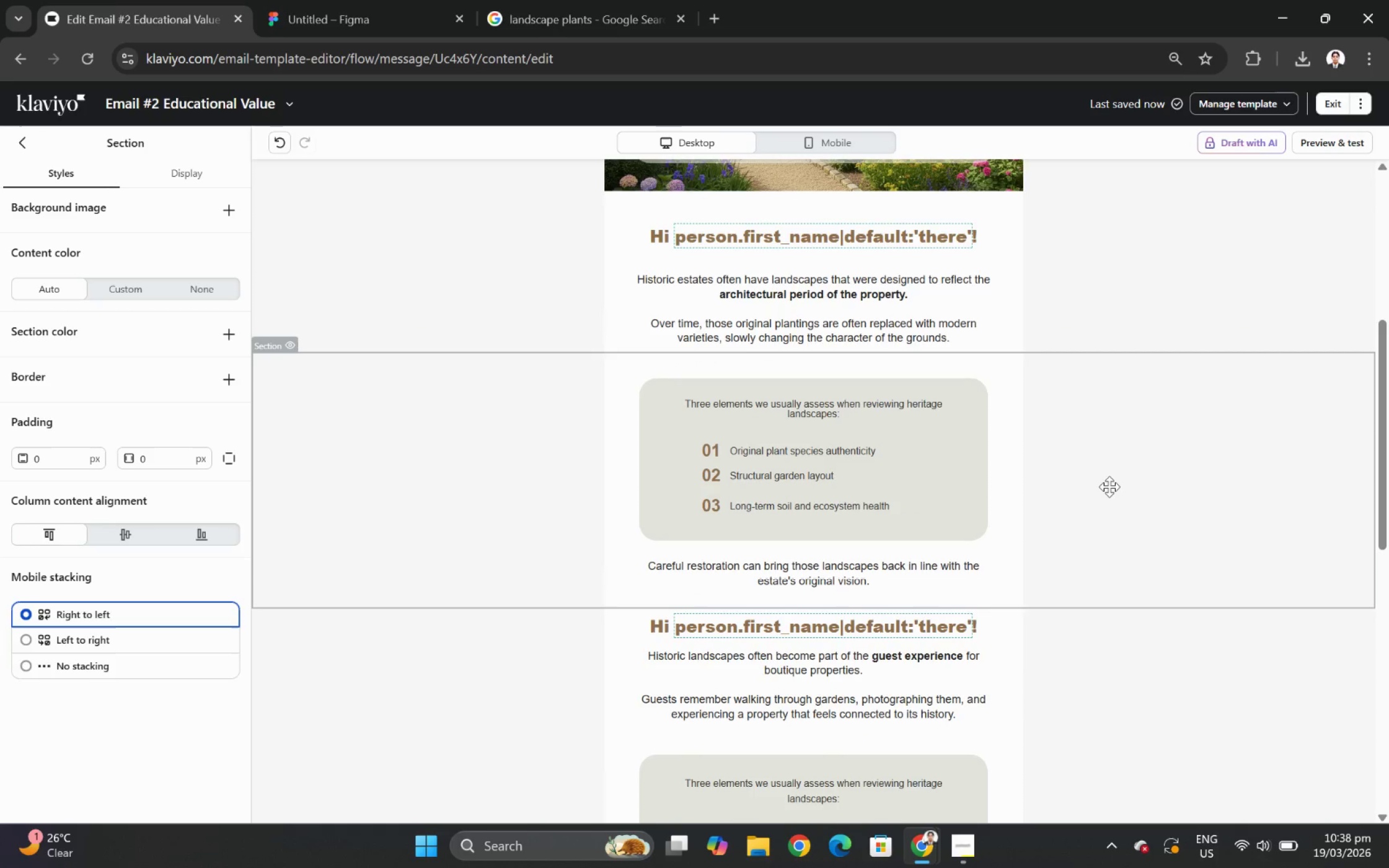 
scroll: coordinate [1109, 486], scroll_direction: down, amount: 4.0
 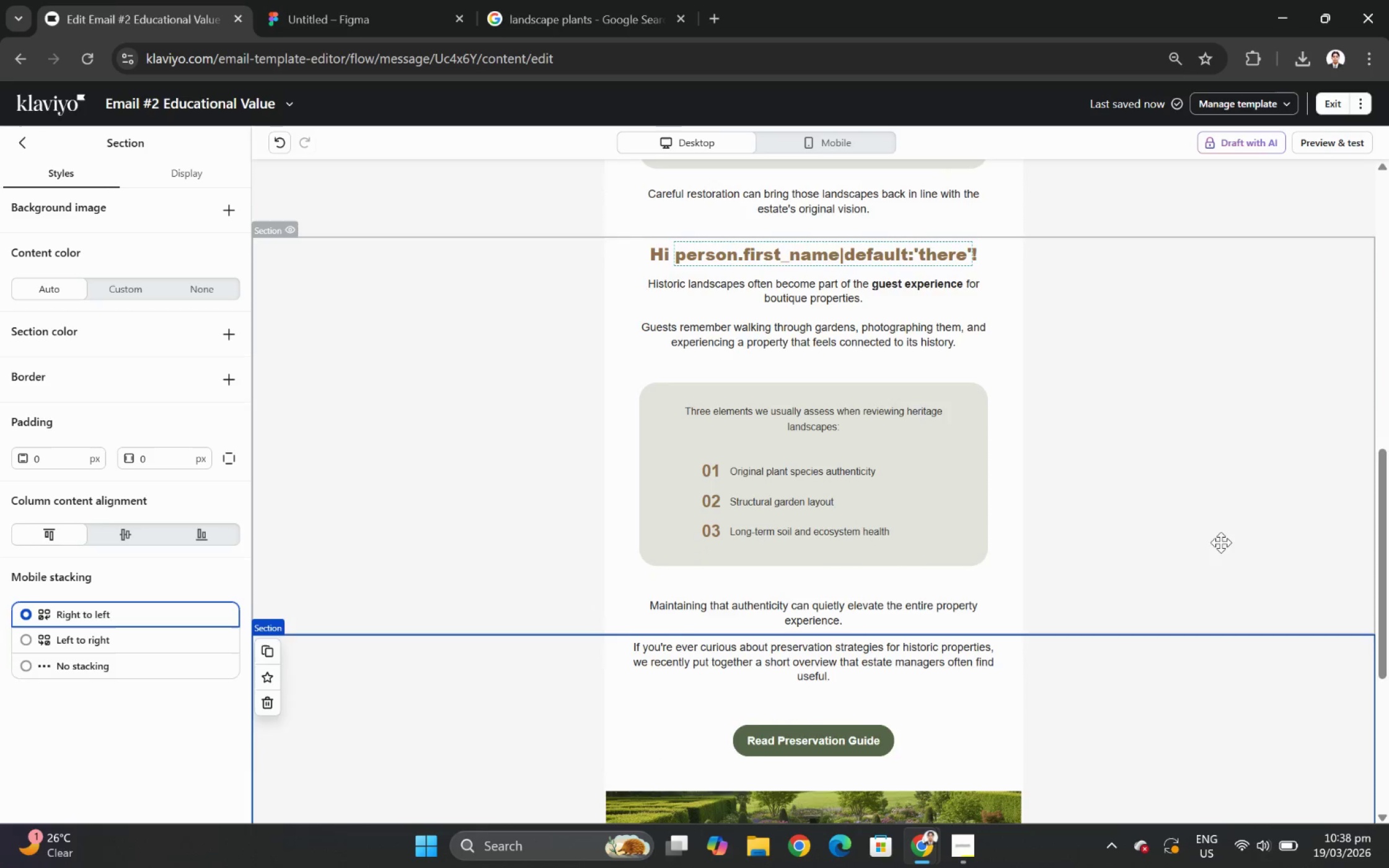 
scroll: coordinate [1220, 541], scroll_direction: up, amount: 2.0
 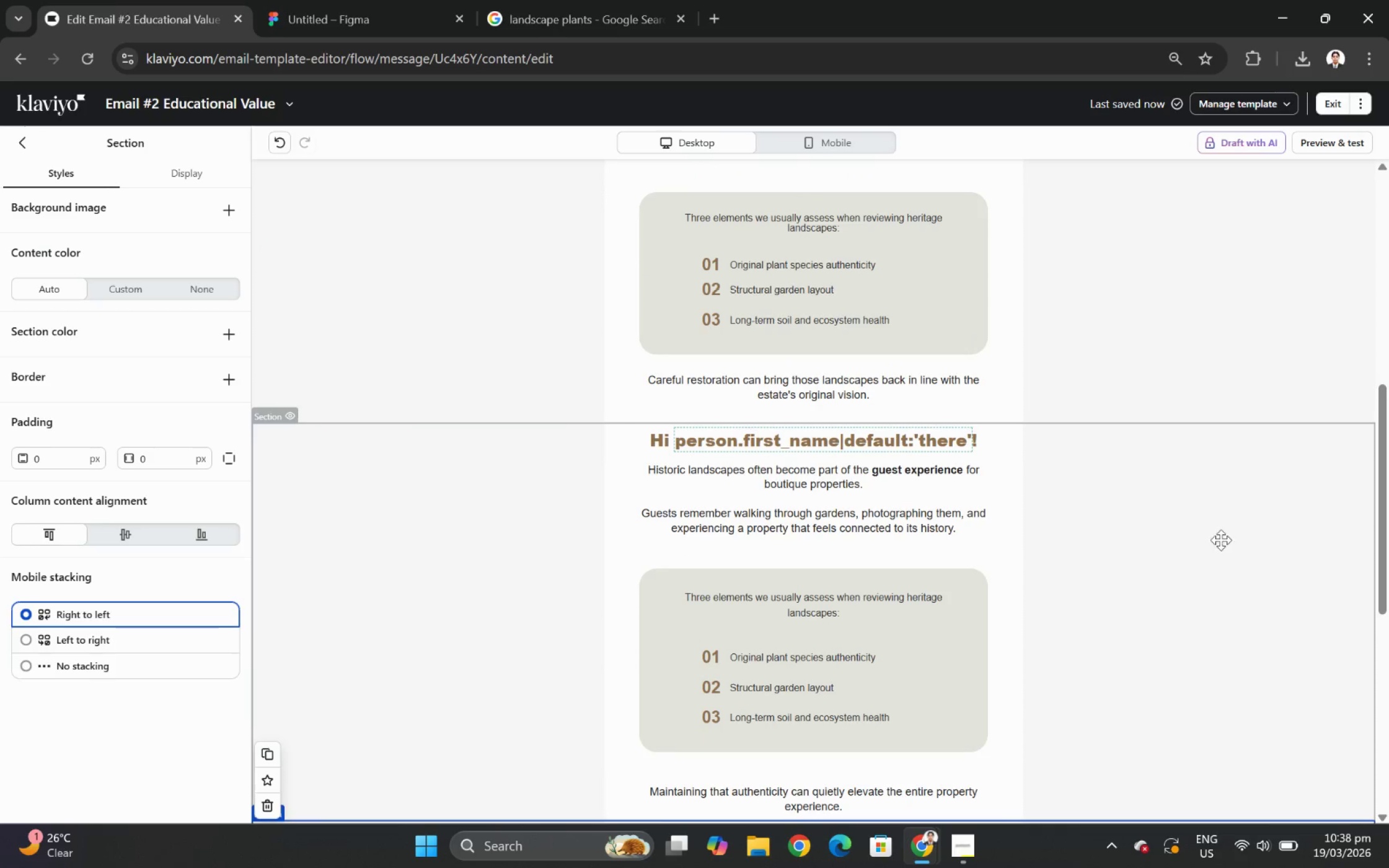 
left_click([1215, 468])
 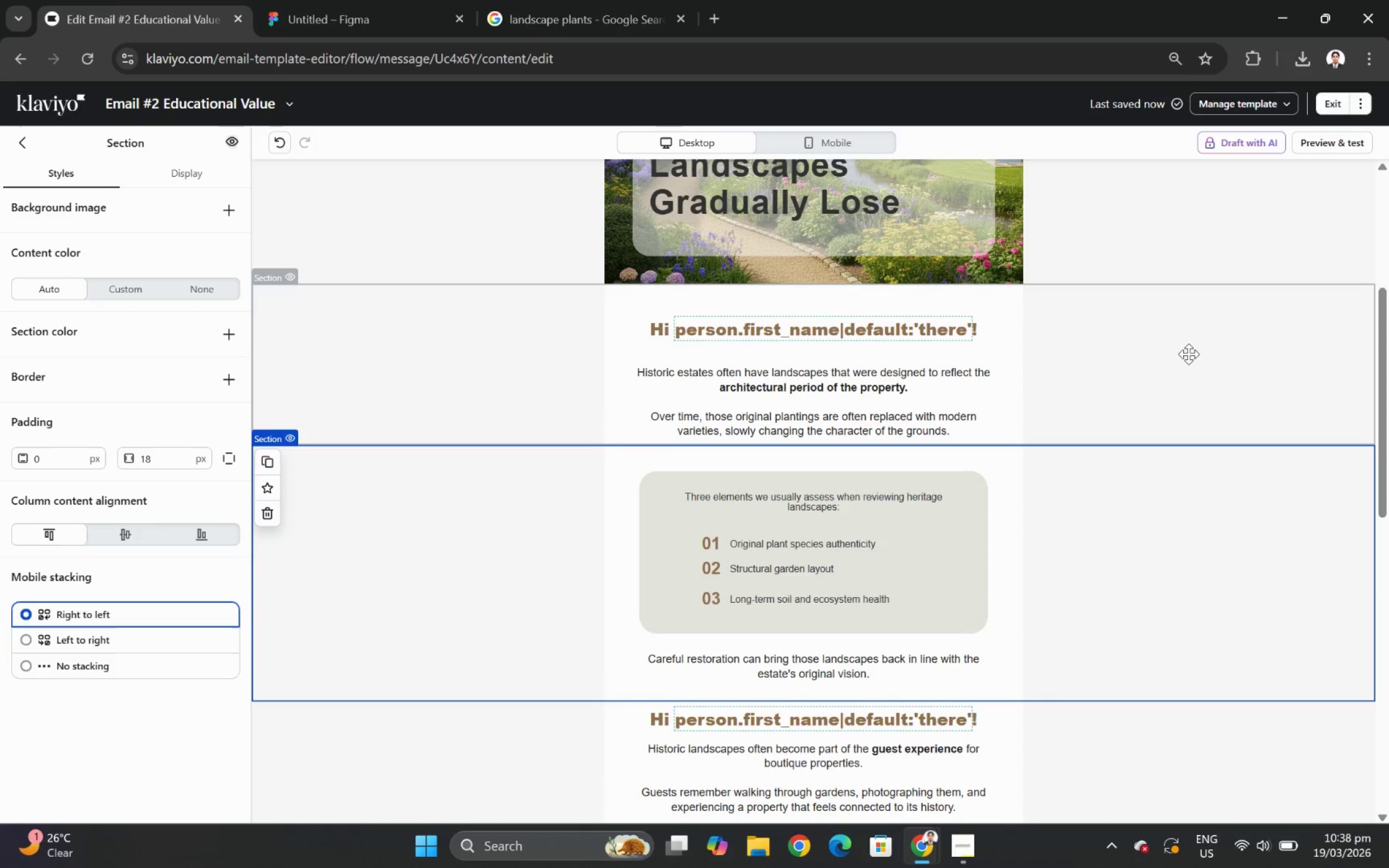 
scroll: coordinate [1220, 540], scroll_direction: up, amount: 3.0
 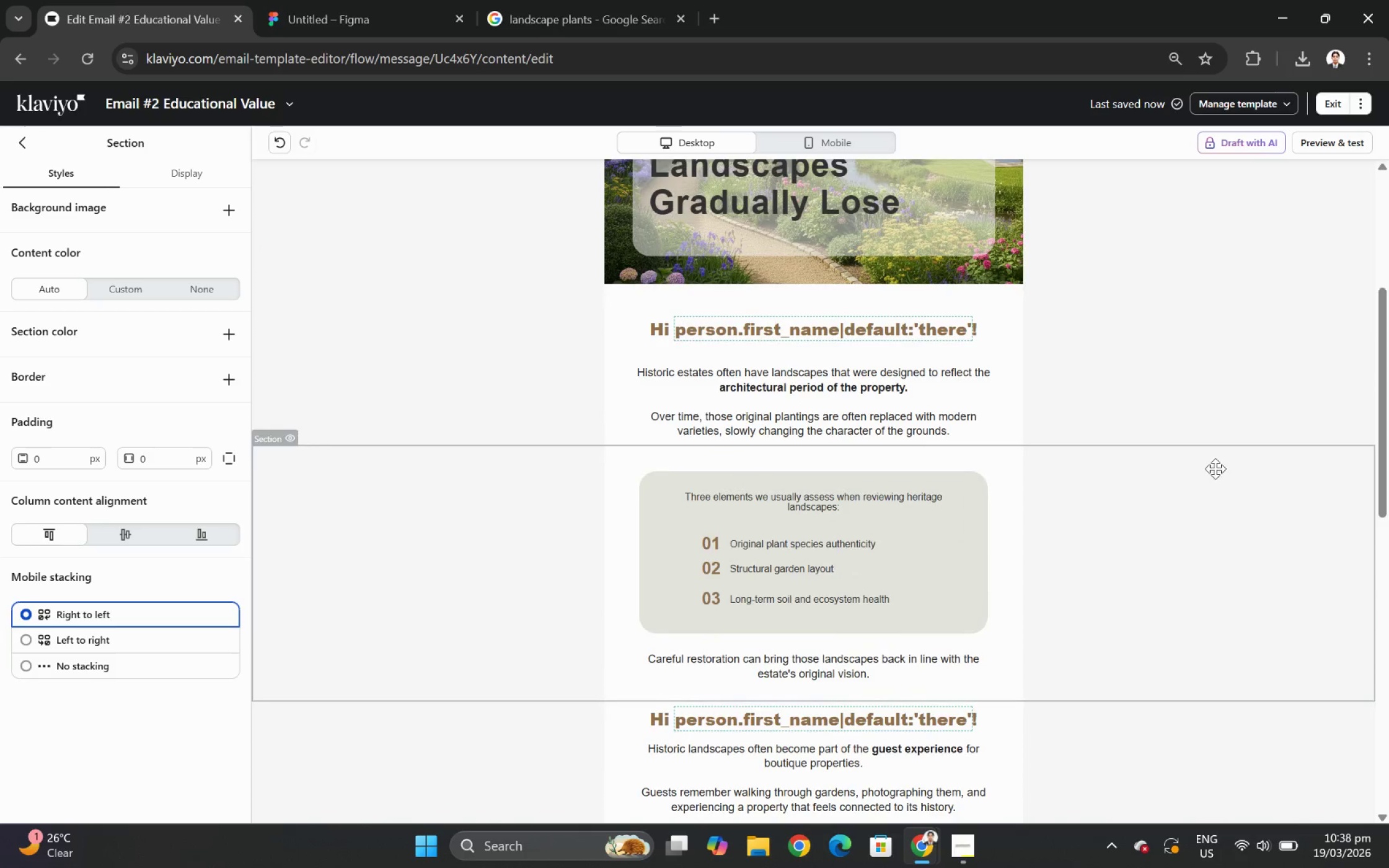 
left_click([1188, 354])
 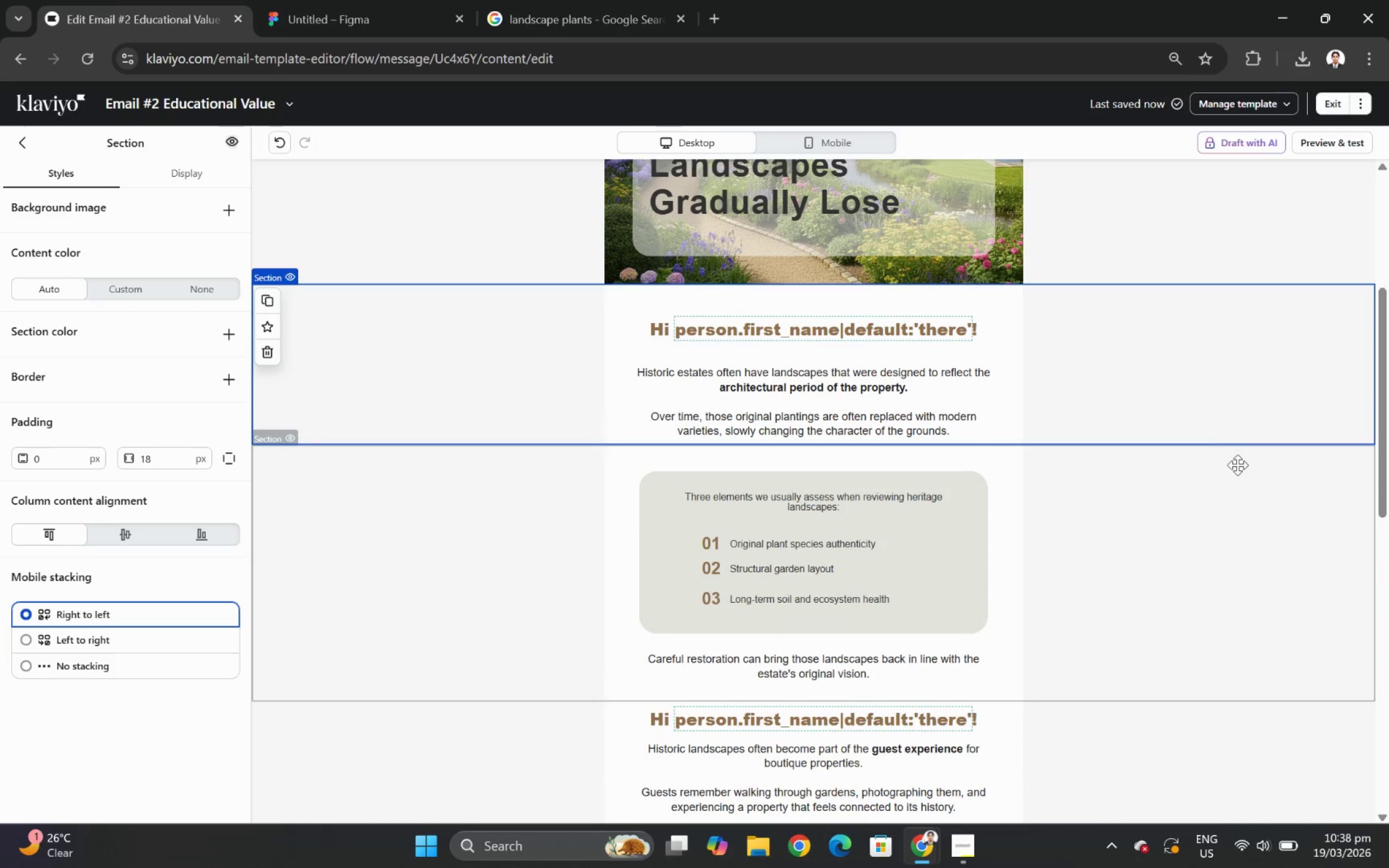 
scroll: coordinate [1237, 465], scroll_direction: down, amount: 1.0
 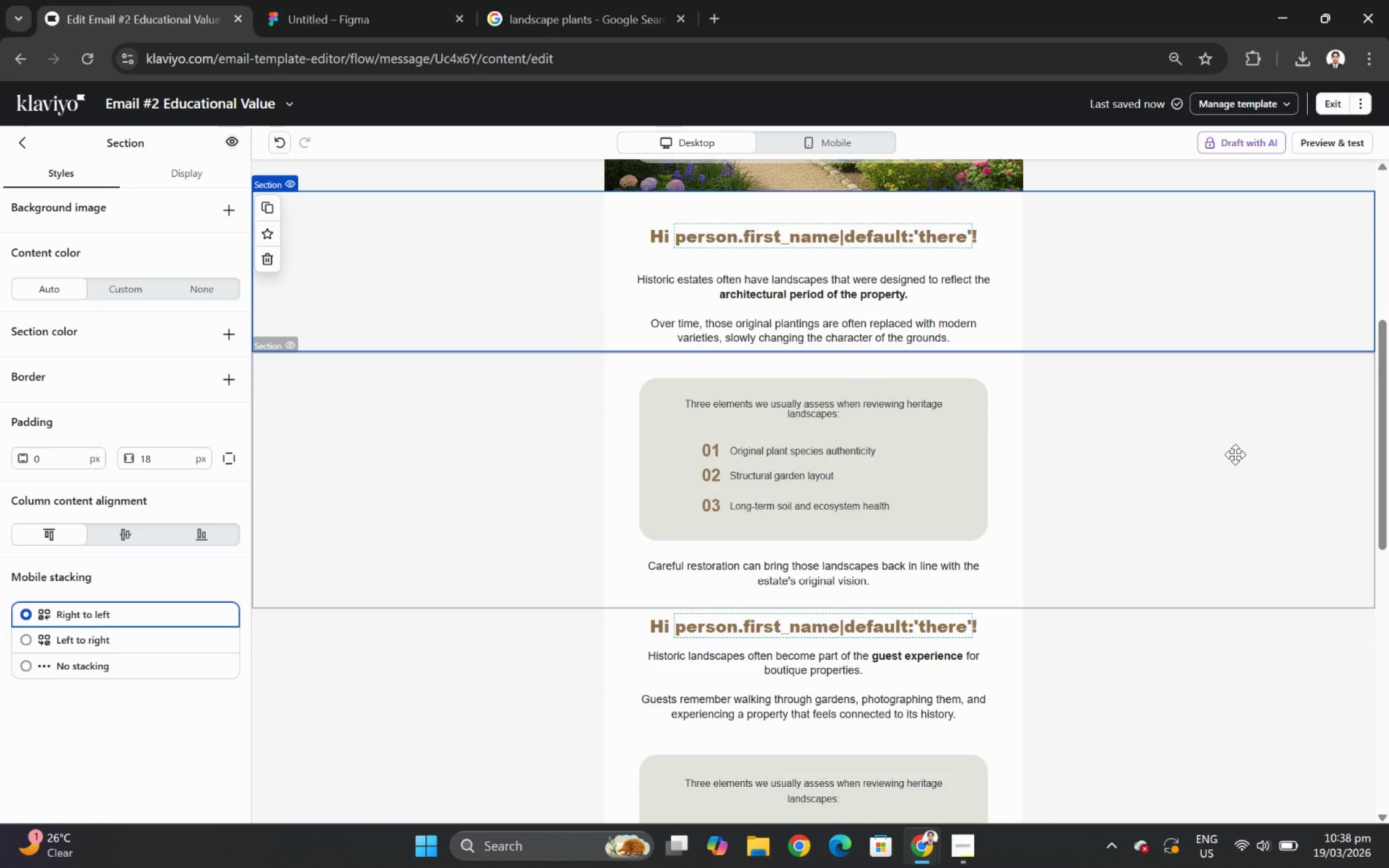 
left_click([1234, 453])
 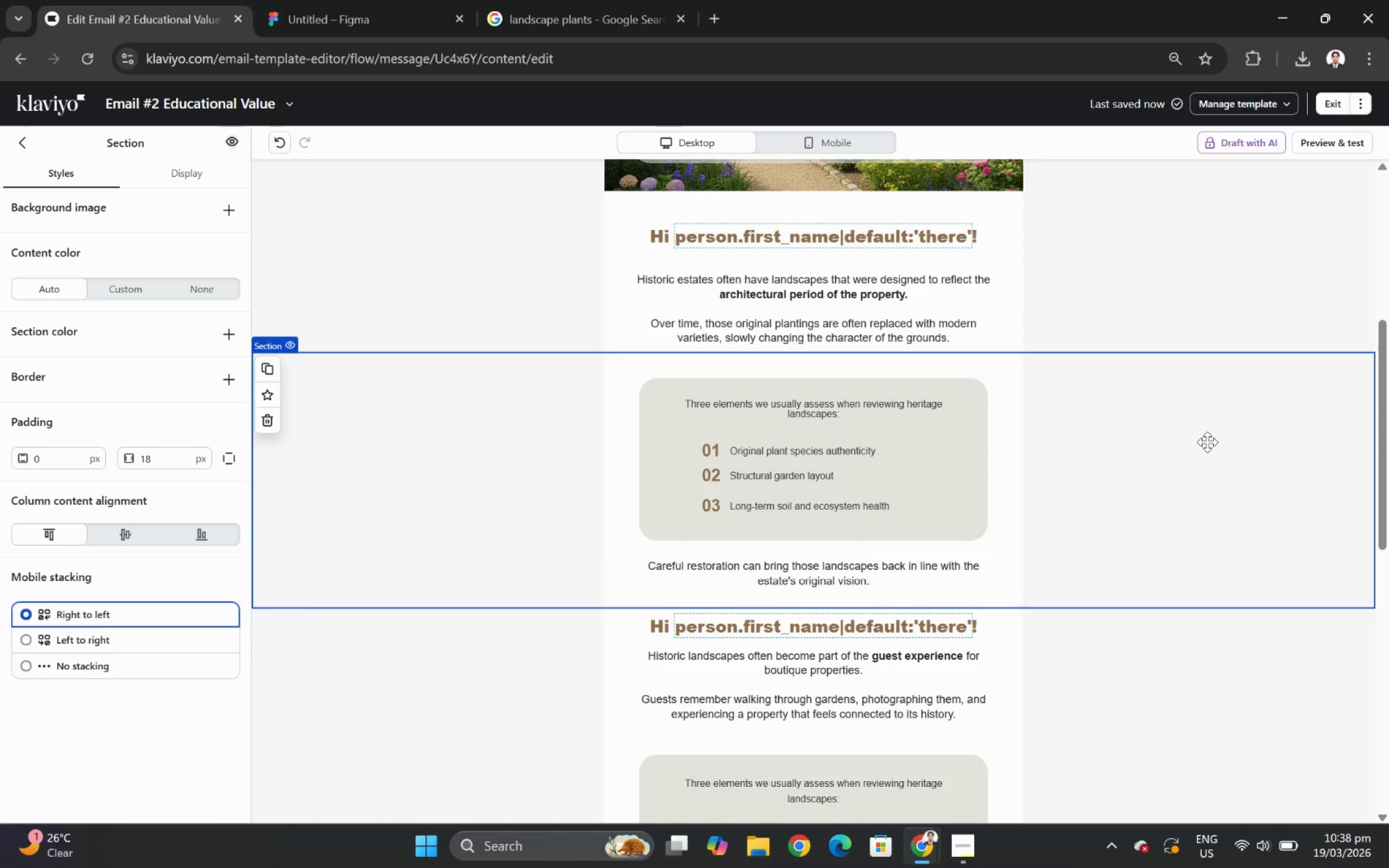 
scroll: coordinate [1213, 425], scroll_direction: up, amount: 4.0
 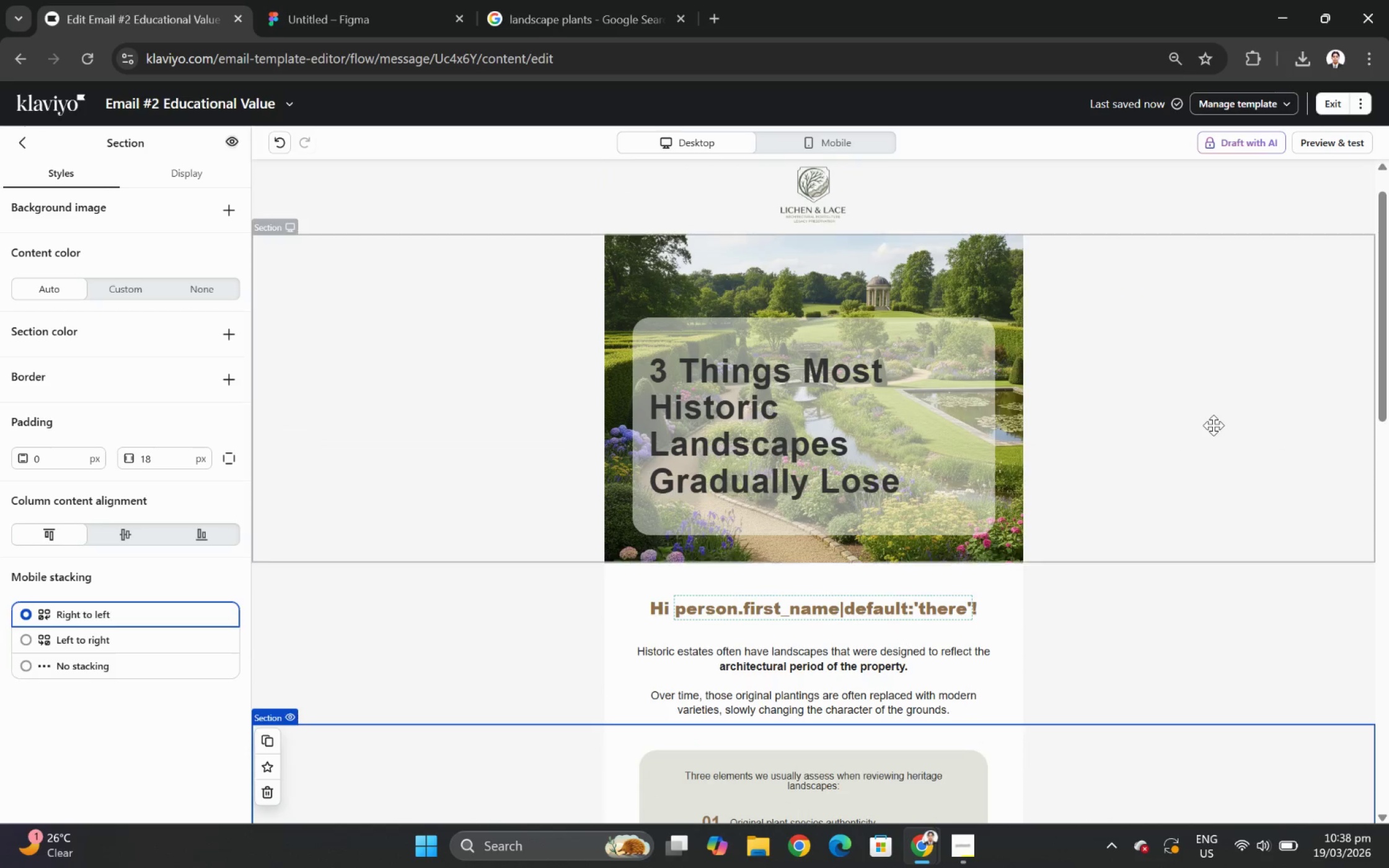 
scroll: coordinate [1213, 425], scroll_direction: down, amount: 6.0
 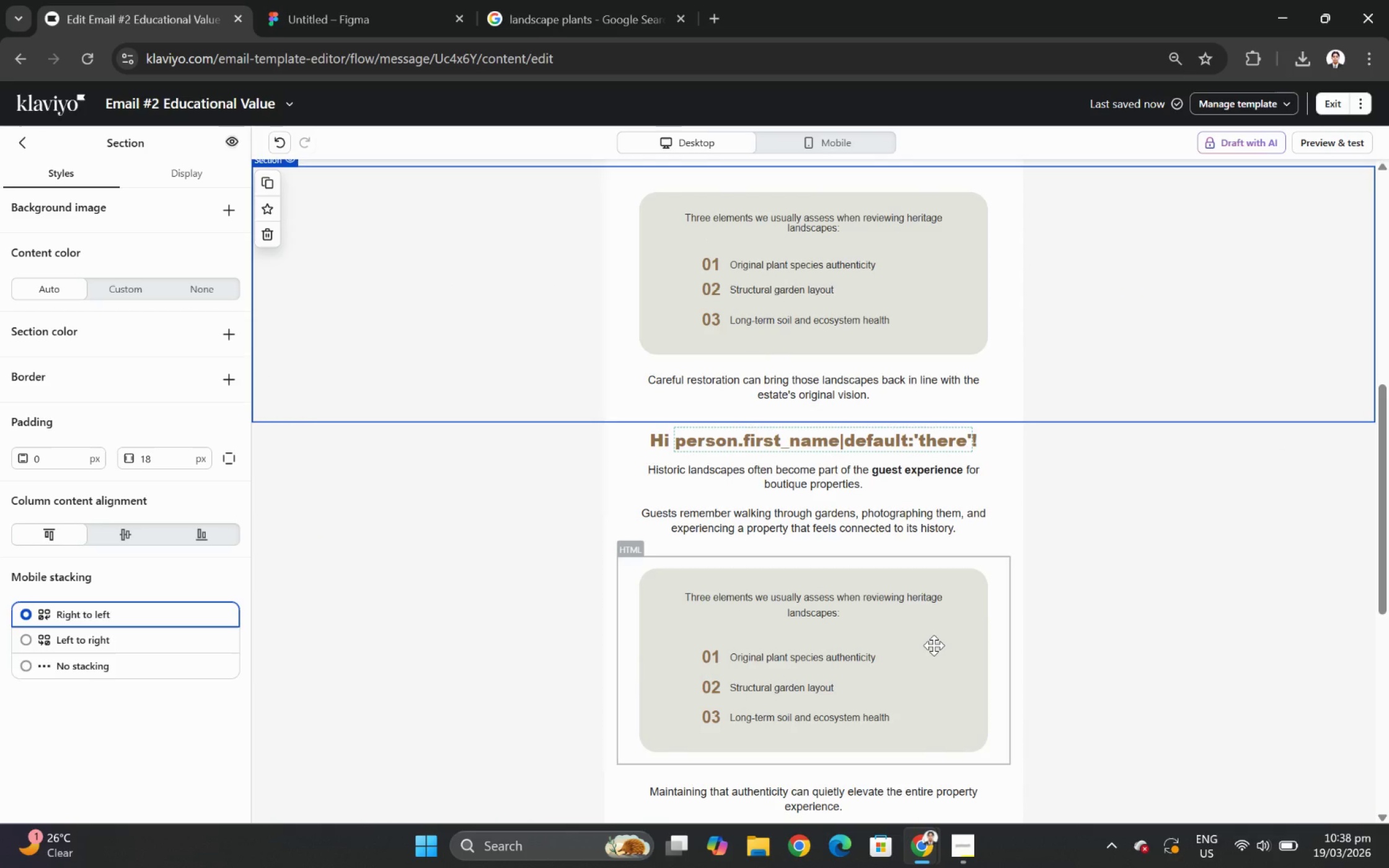 
left_click([933, 645])
 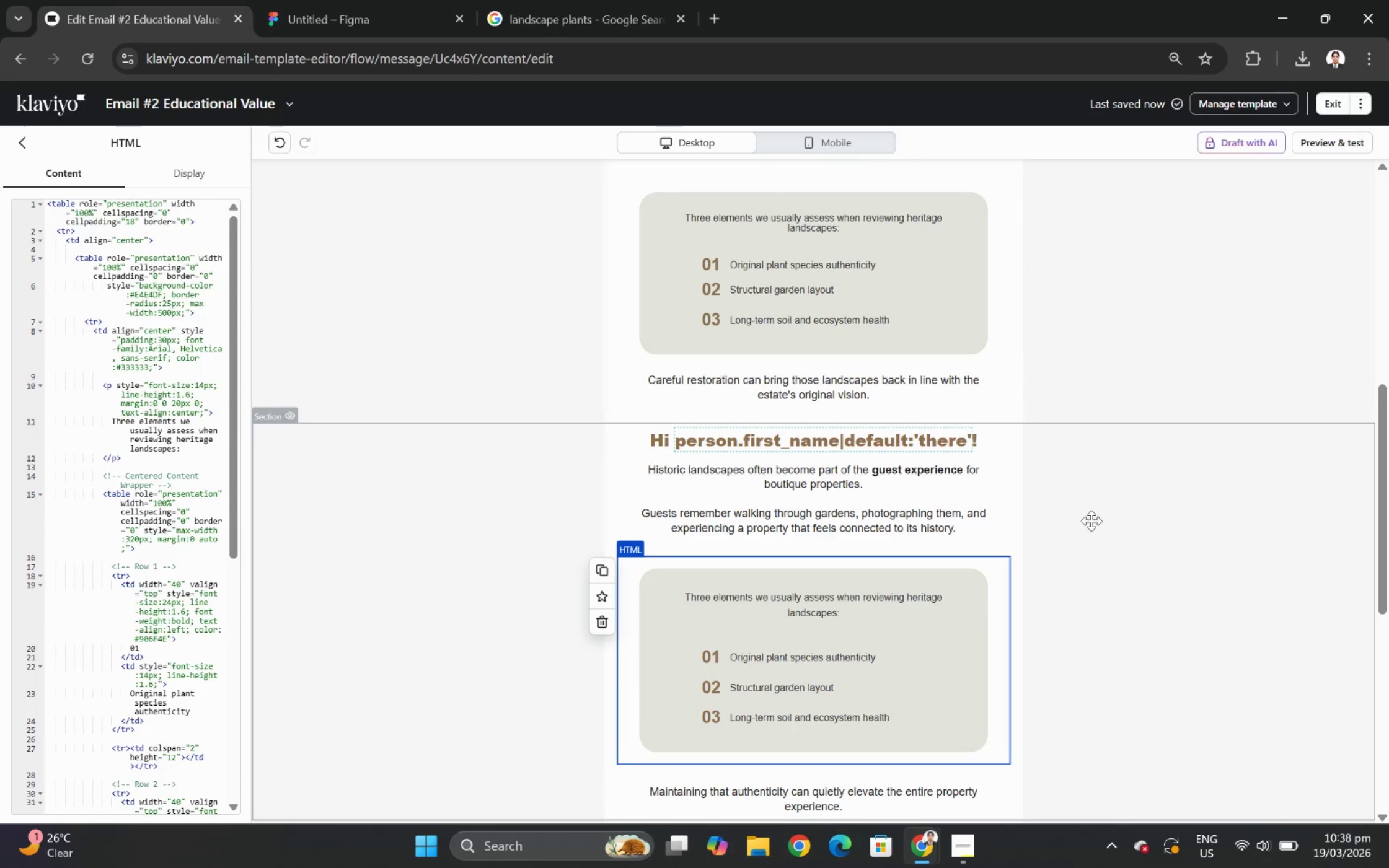 
scroll: coordinate [1128, 447], scroll_direction: up, amount: 9.0
 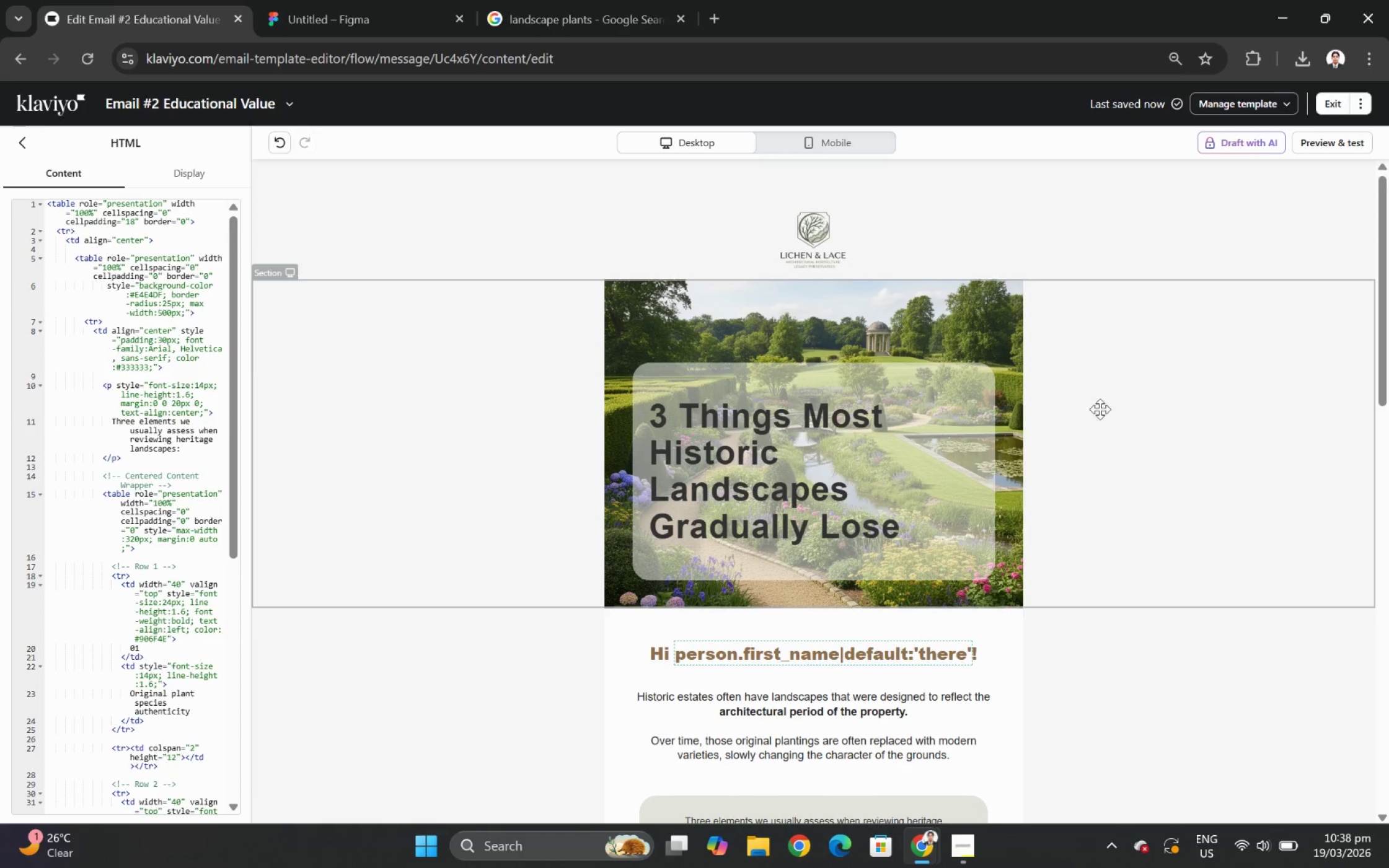 
left_click([954, 444])
 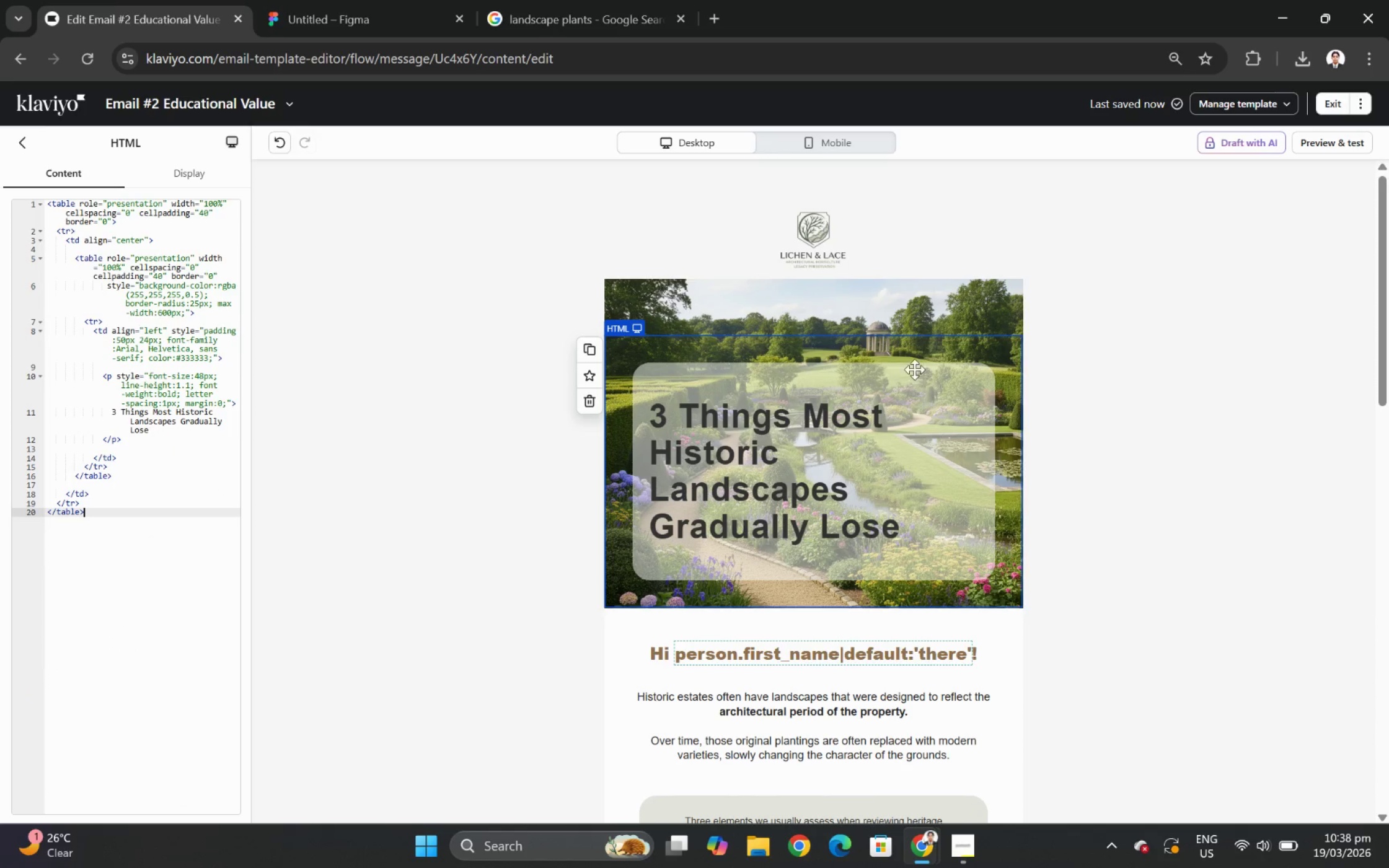 
left_click([902, 335])
 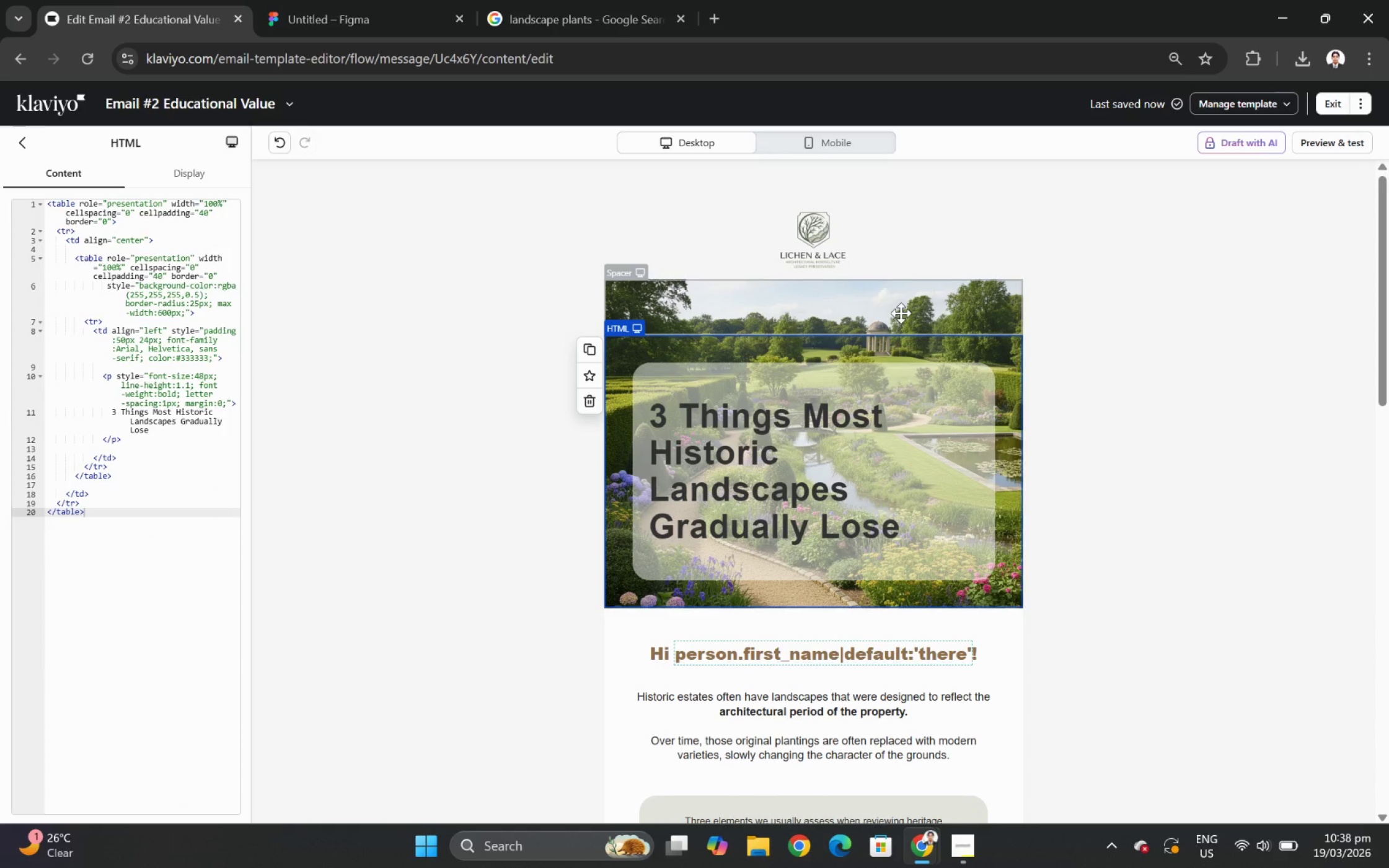 
left_click([901, 313])
 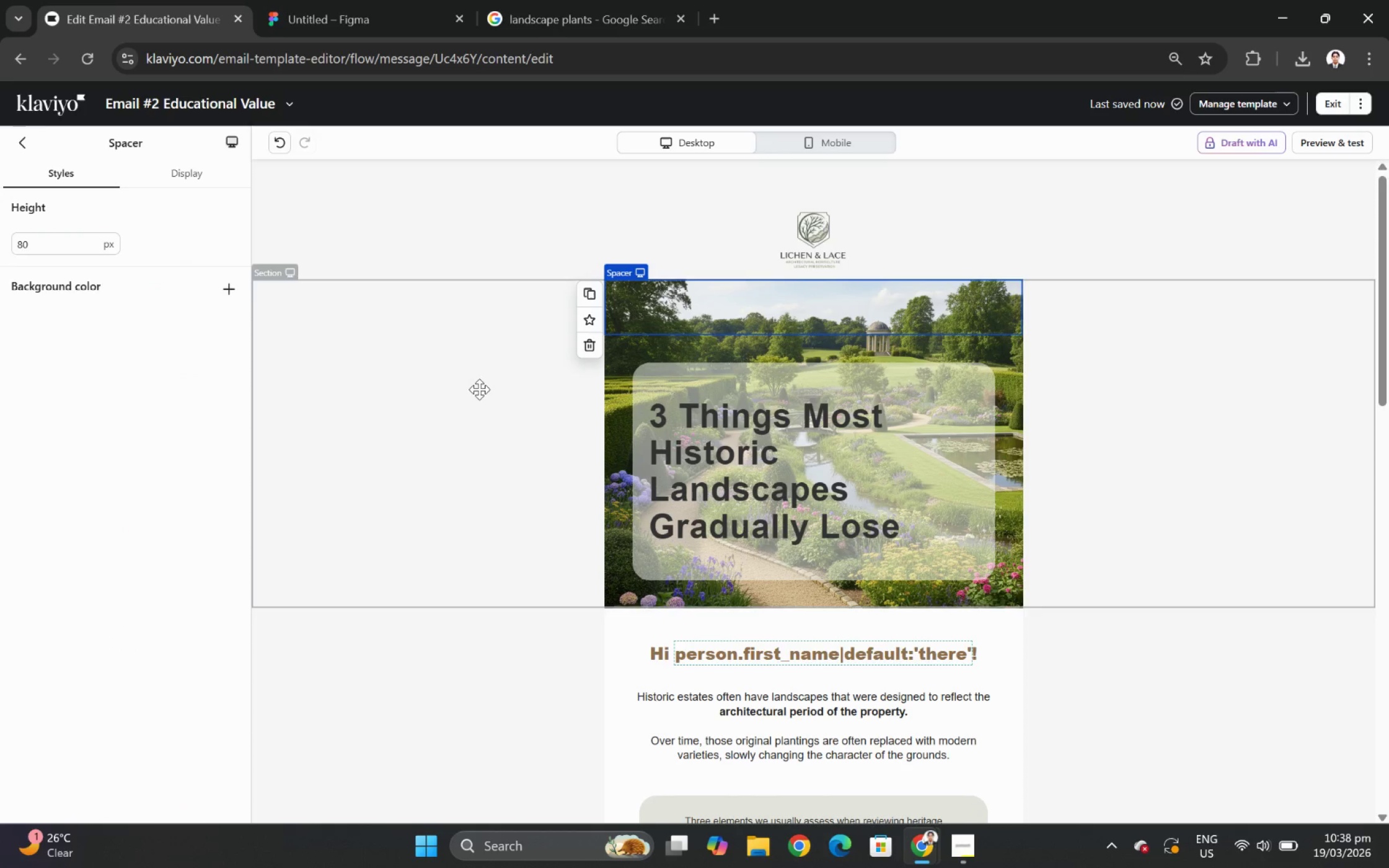 
left_click([479, 389])
 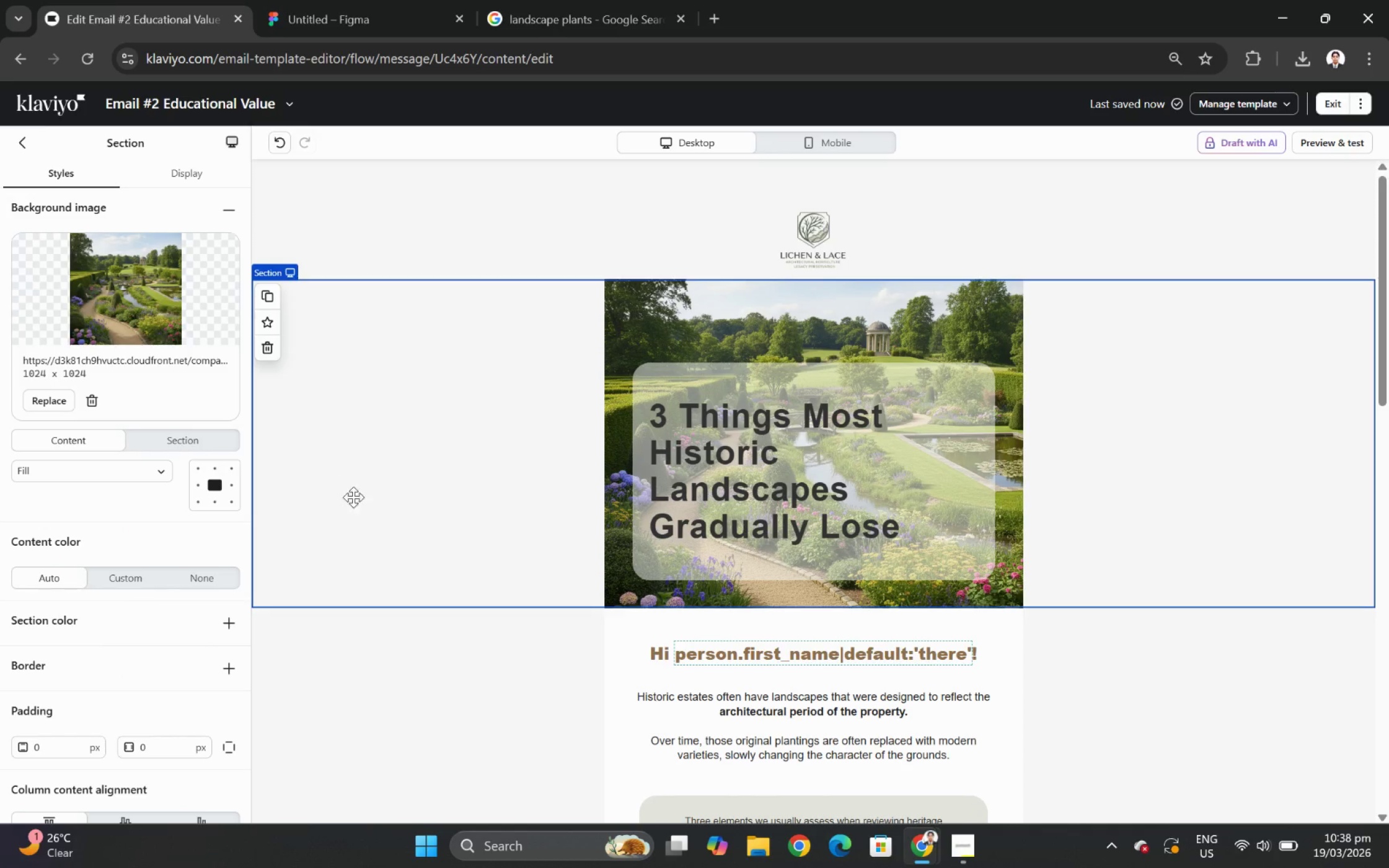 
scroll: coordinate [691, 590], scroll_direction: down, amount: 10.0
 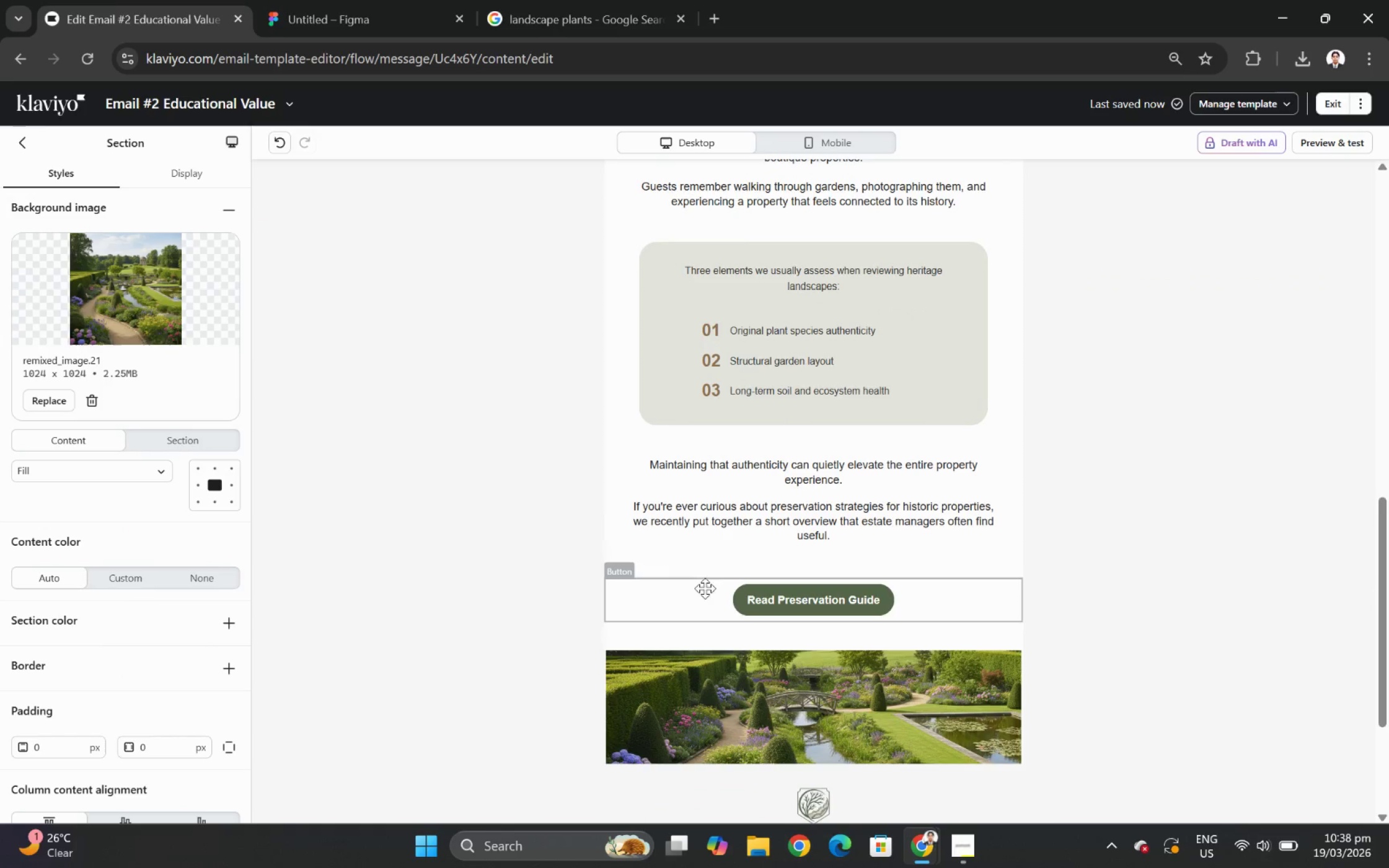 
left_click([748, 591])
 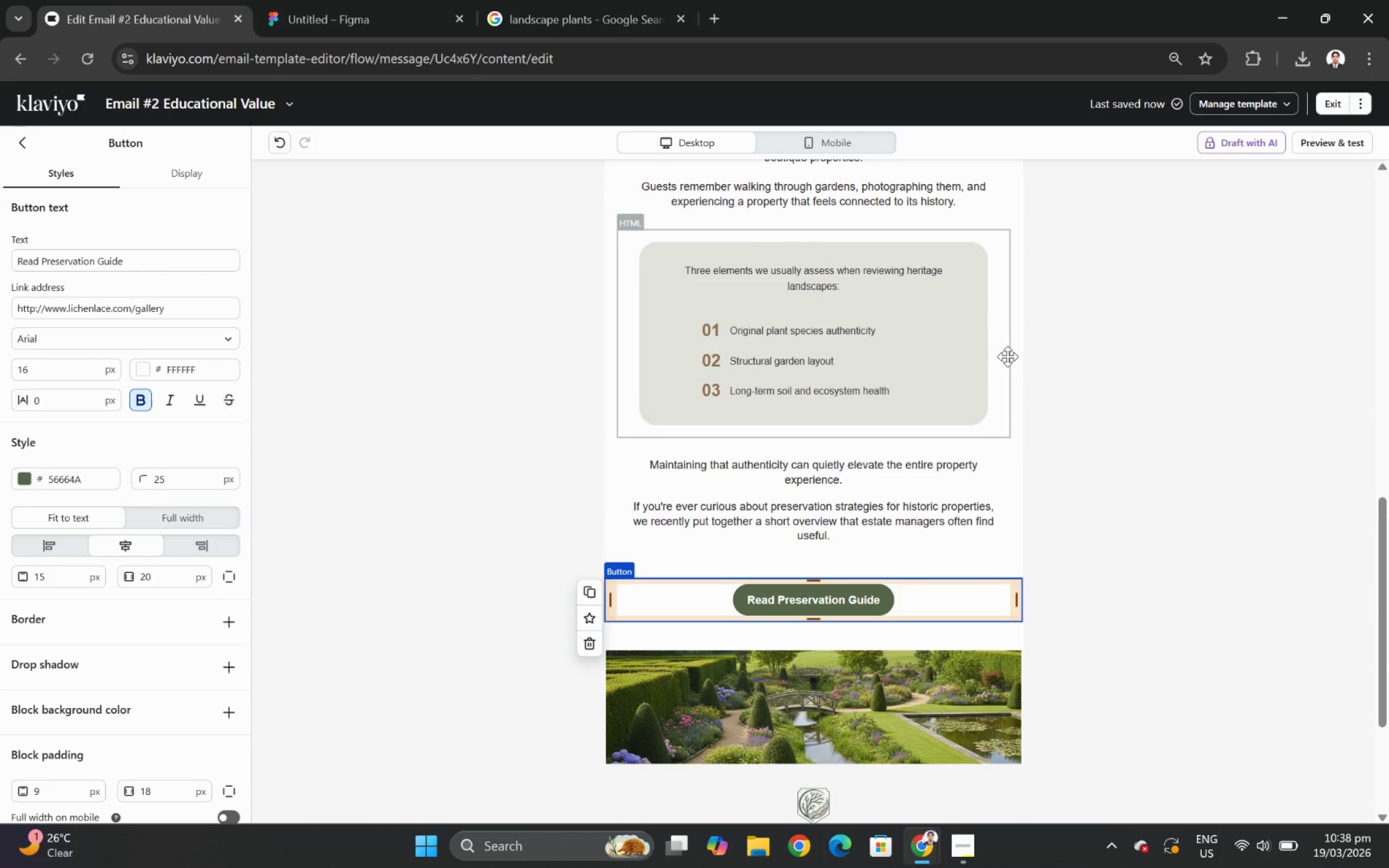 
scroll: coordinate [1199, 260], scroll_direction: up, amount: 9.0
 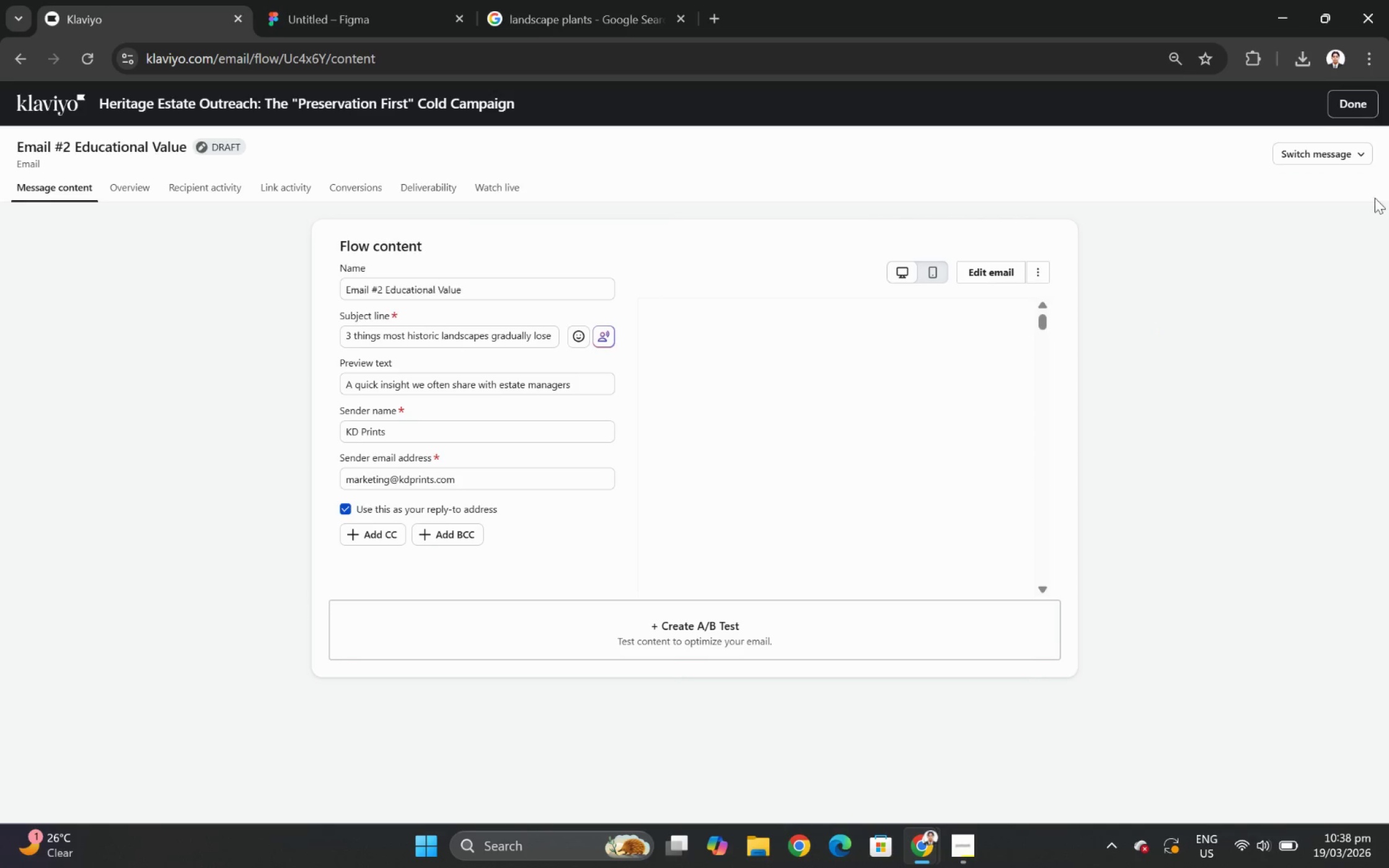 
scroll: coordinate [910, 390], scroll_direction: down, amount: 4.0
 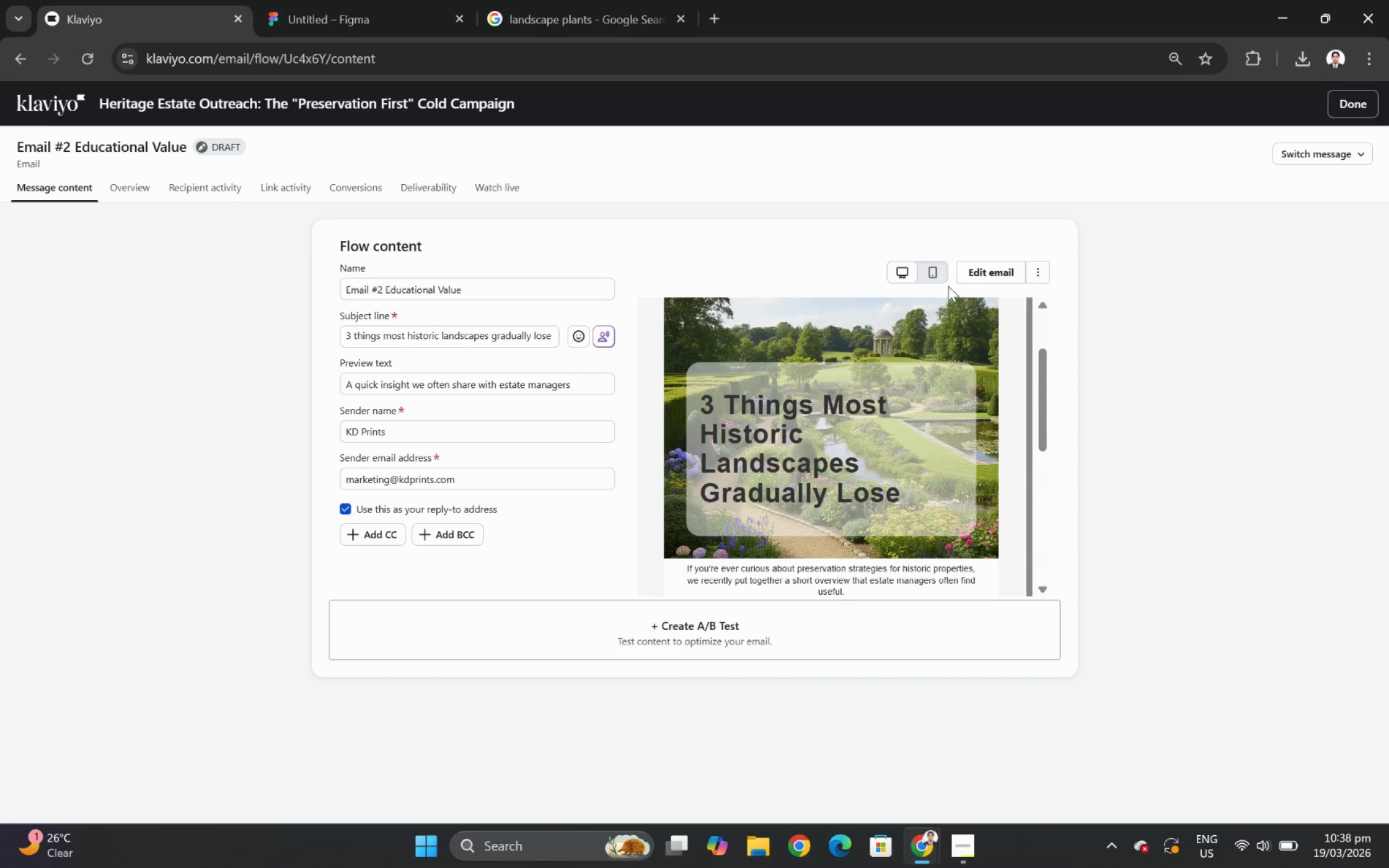 
left_click([938, 274])
 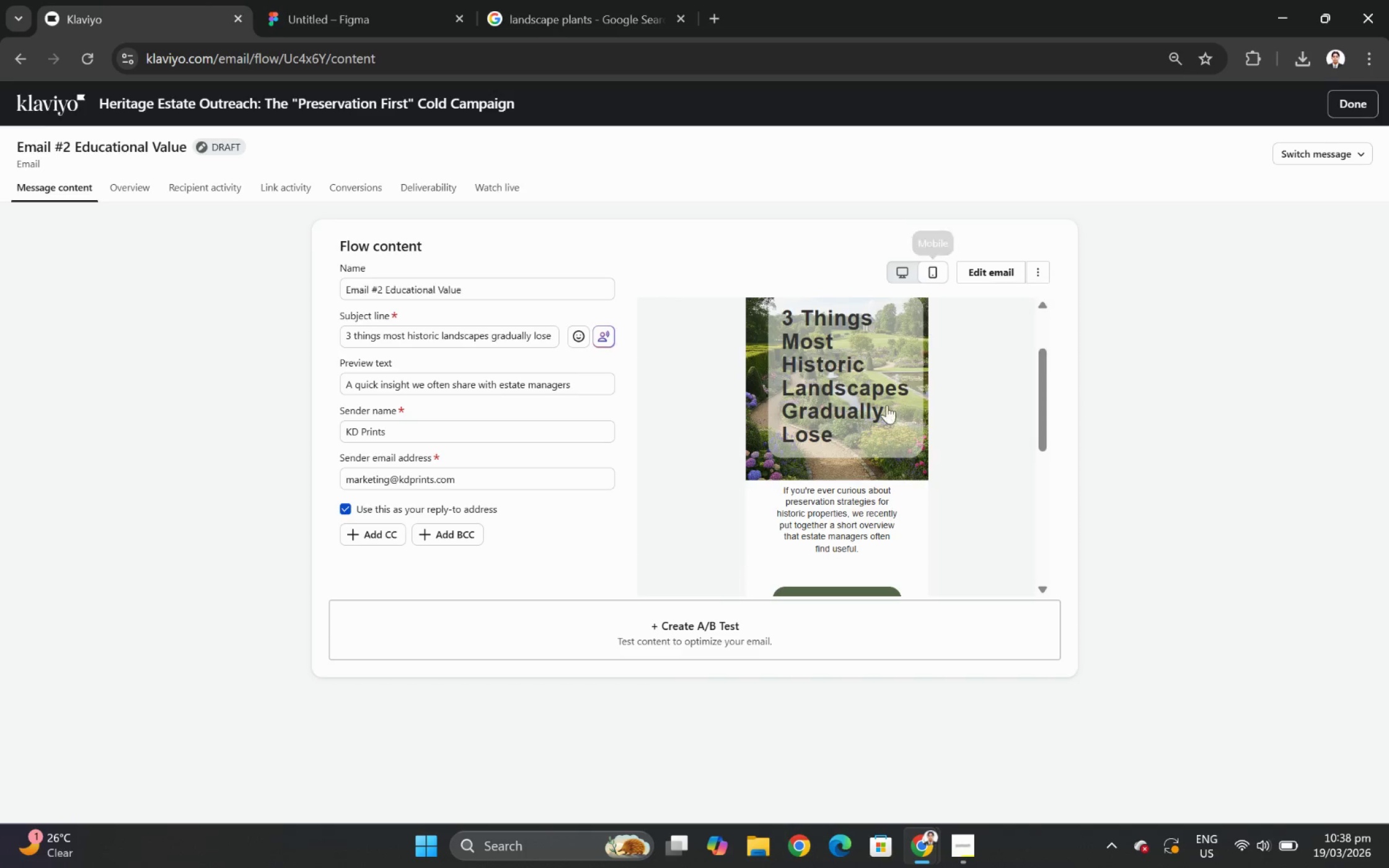 
scroll: coordinate [886, 432], scroll_direction: up, amount: 2.0
 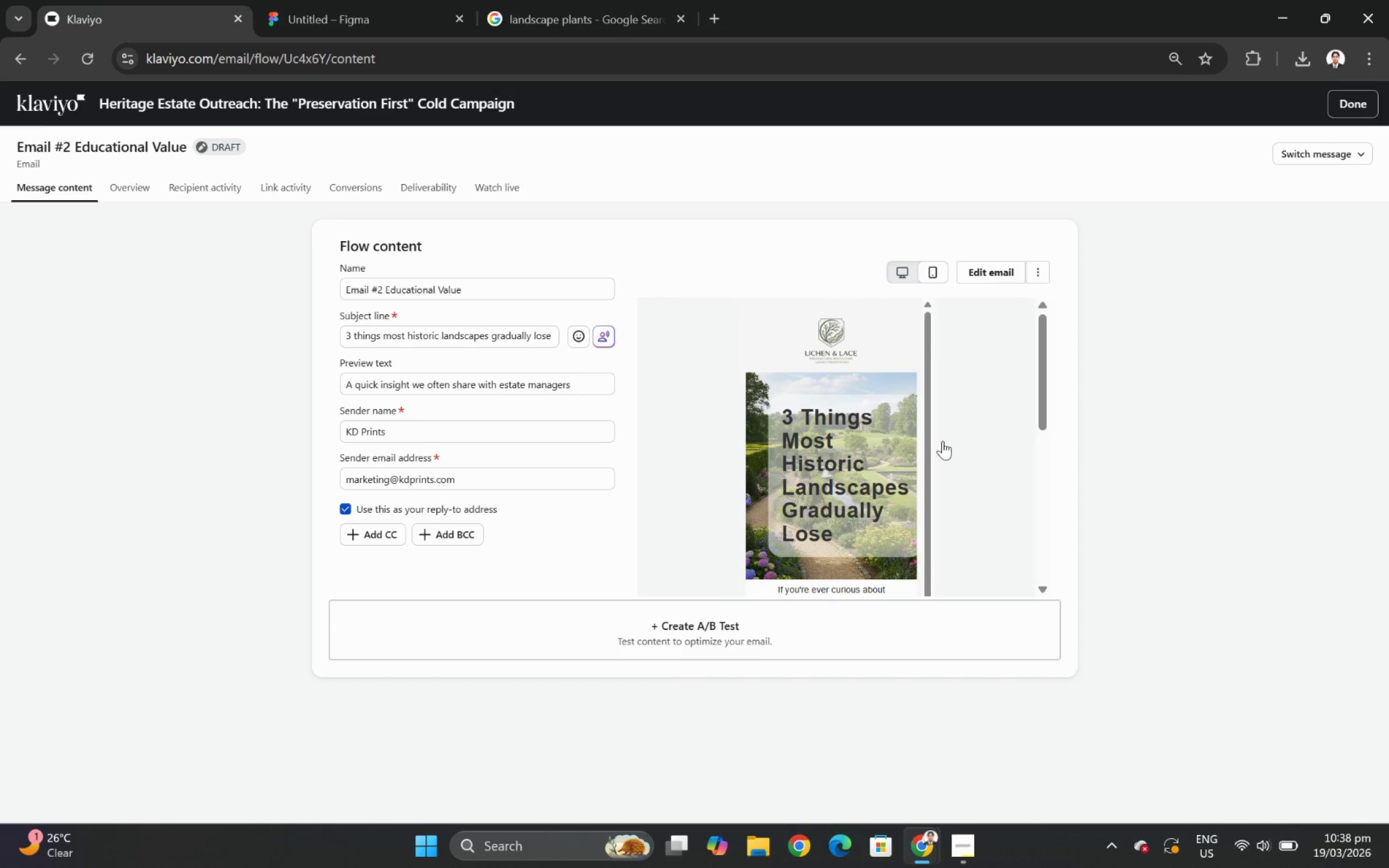 
scroll: coordinate [883, 449], scroll_direction: none, amount: 0.0
 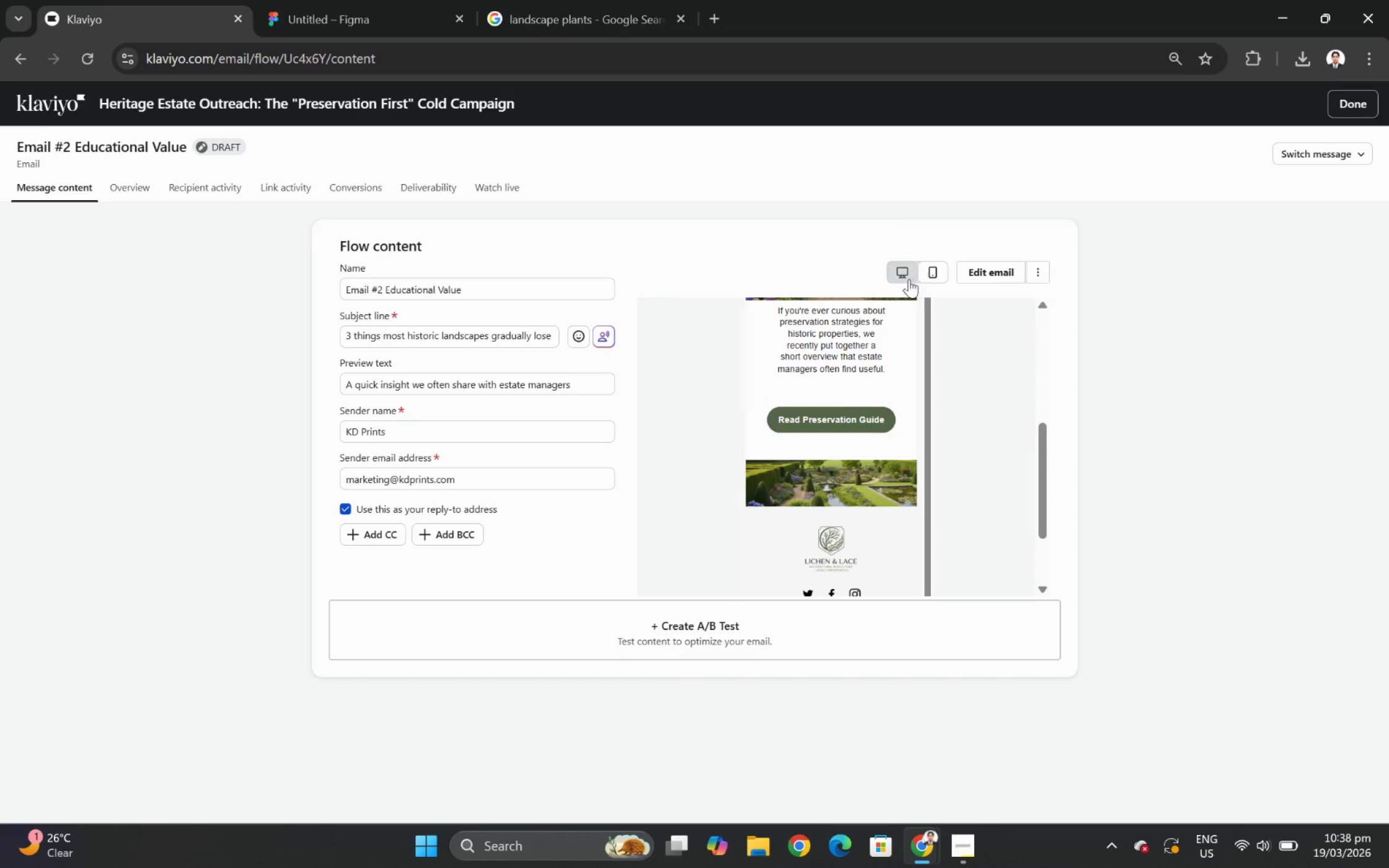 
left_click([912, 273])
 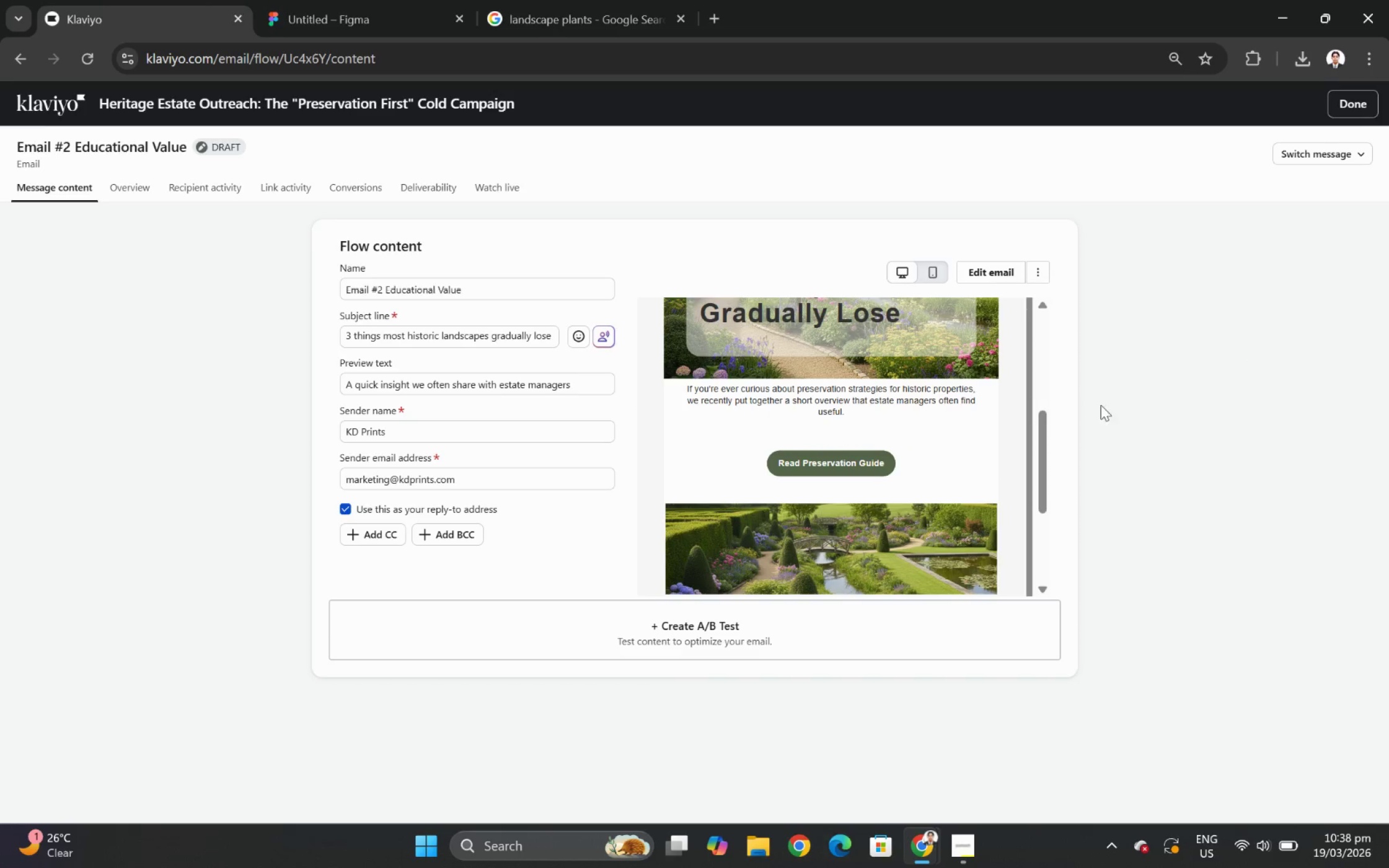 
left_click([1199, 342])
 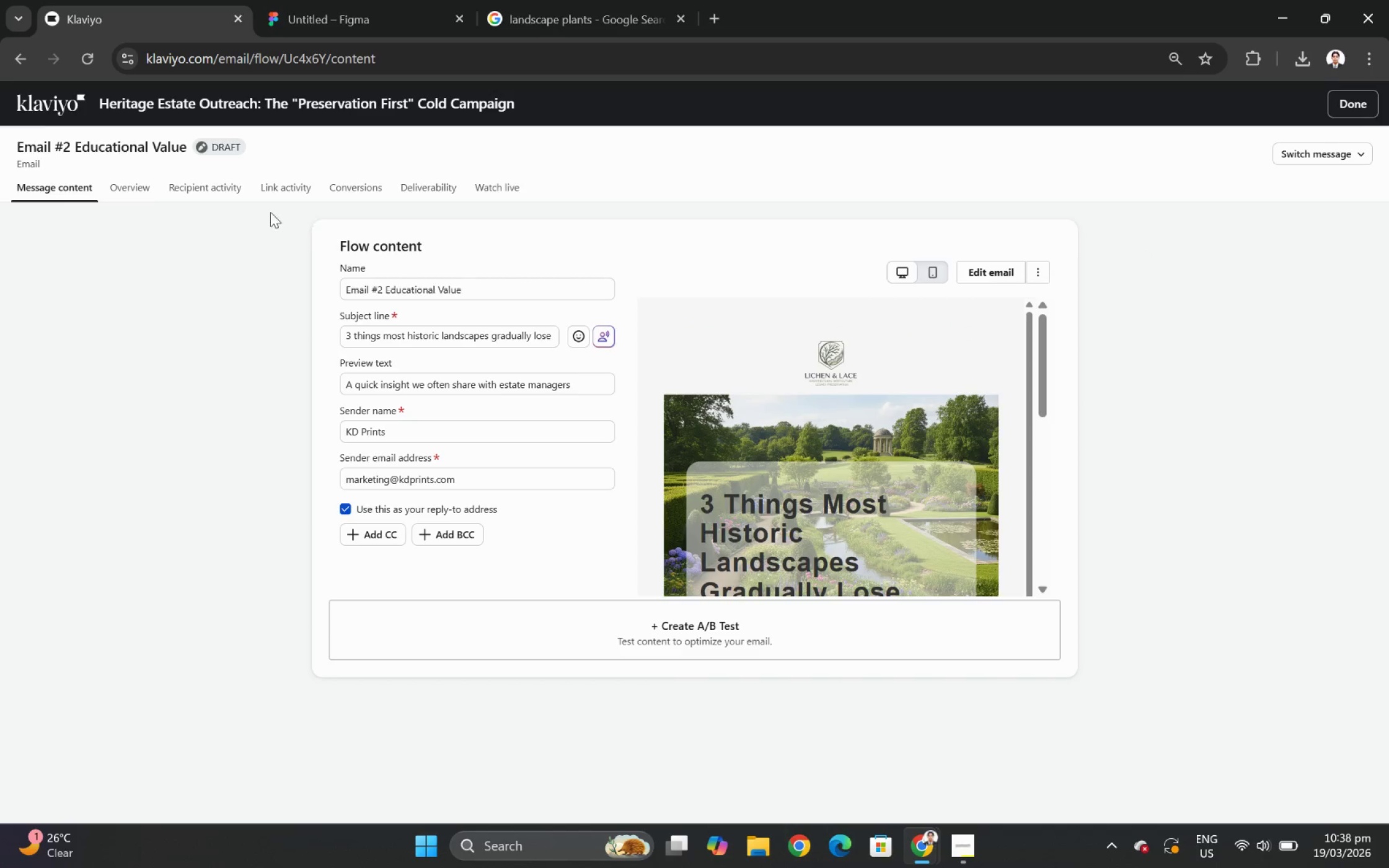 
scroll: coordinate [774, 385], scroll_direction: up, amount: 7.0
 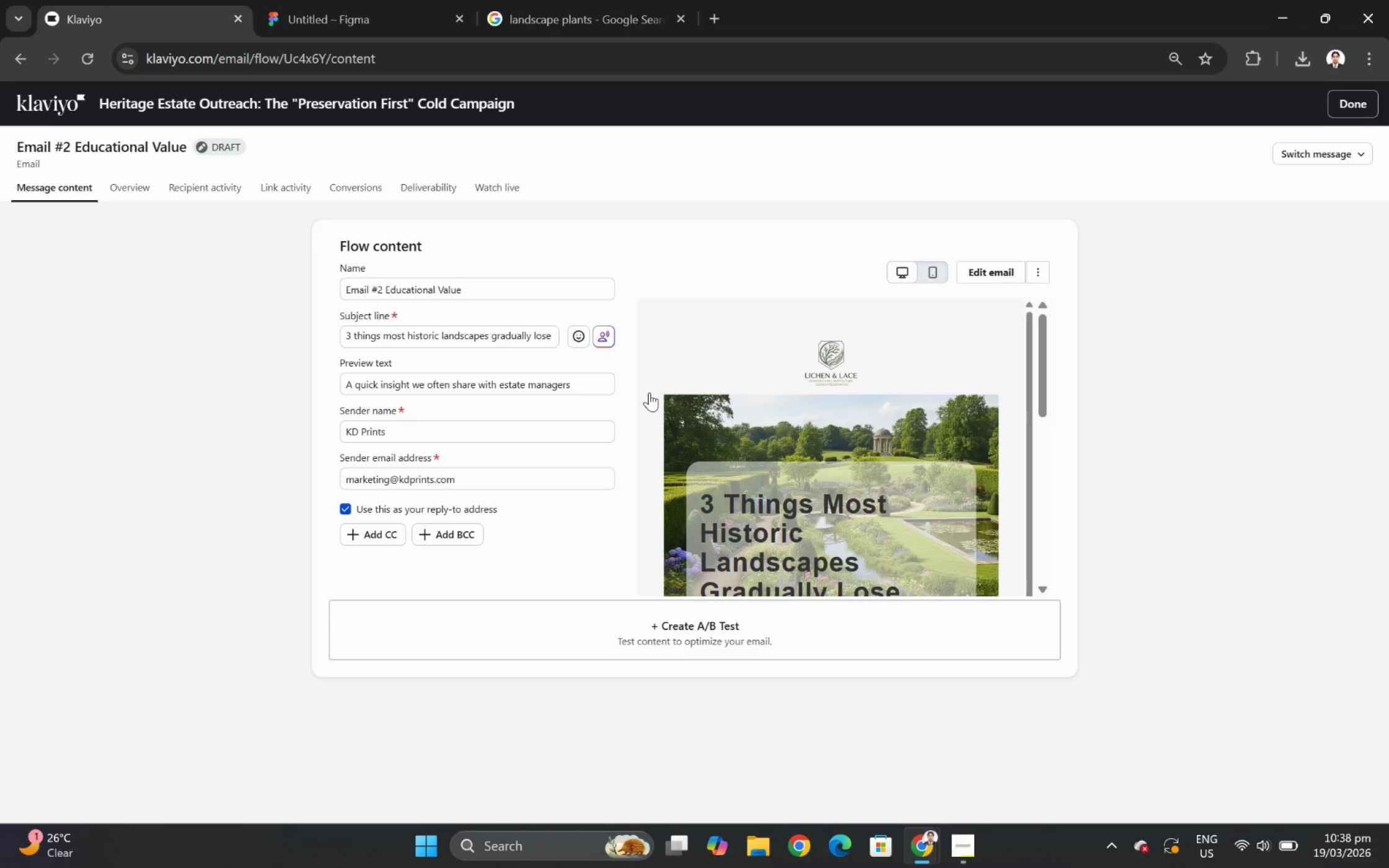 
wait(9.61)
 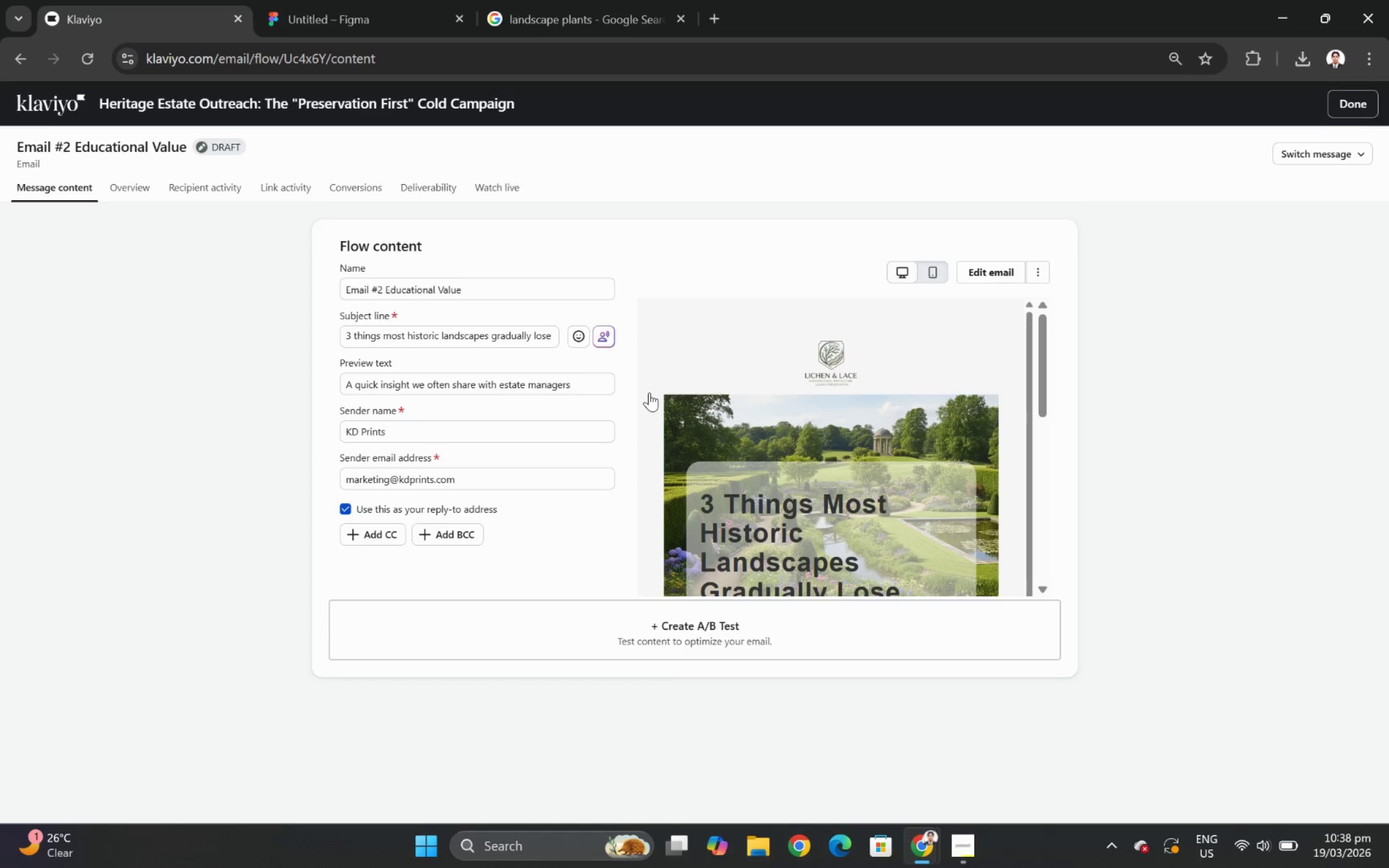 
left_click([964, 847])